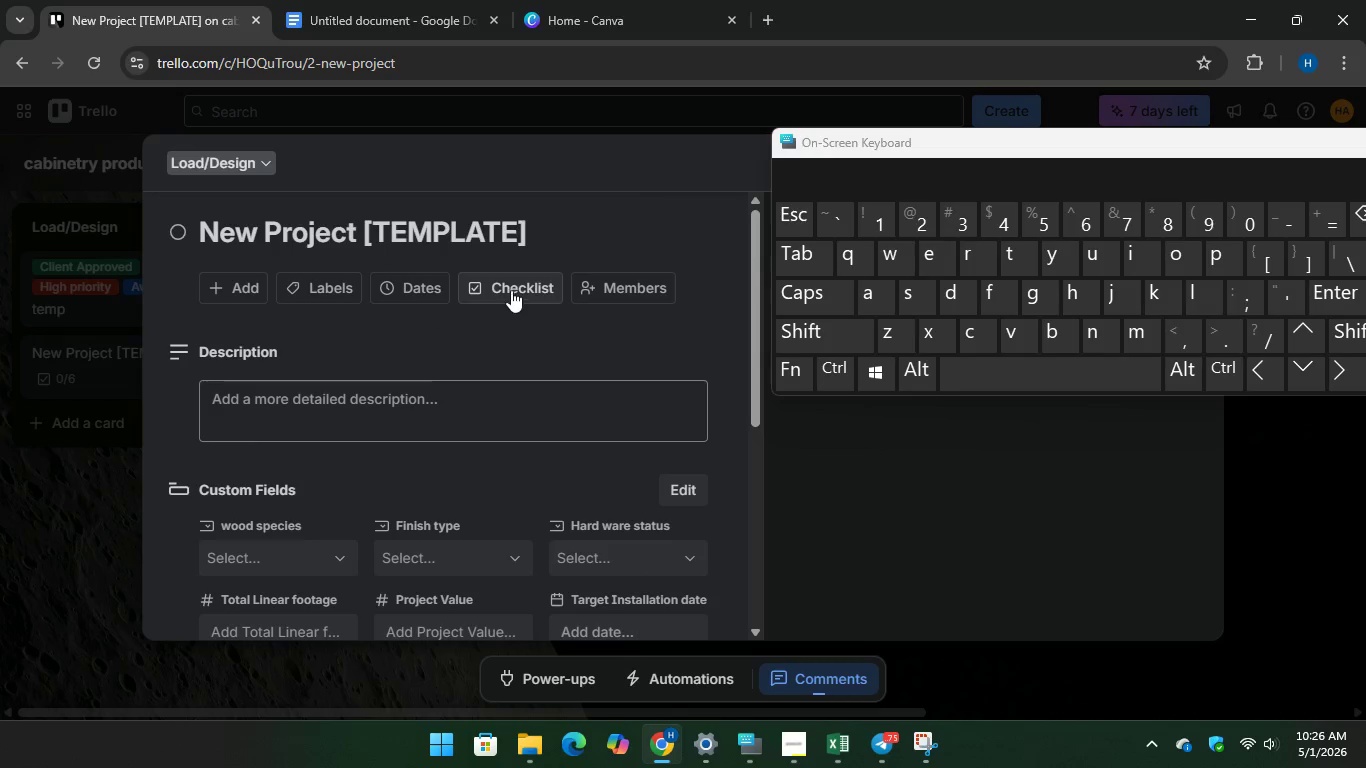 
left_click([510, 285])
 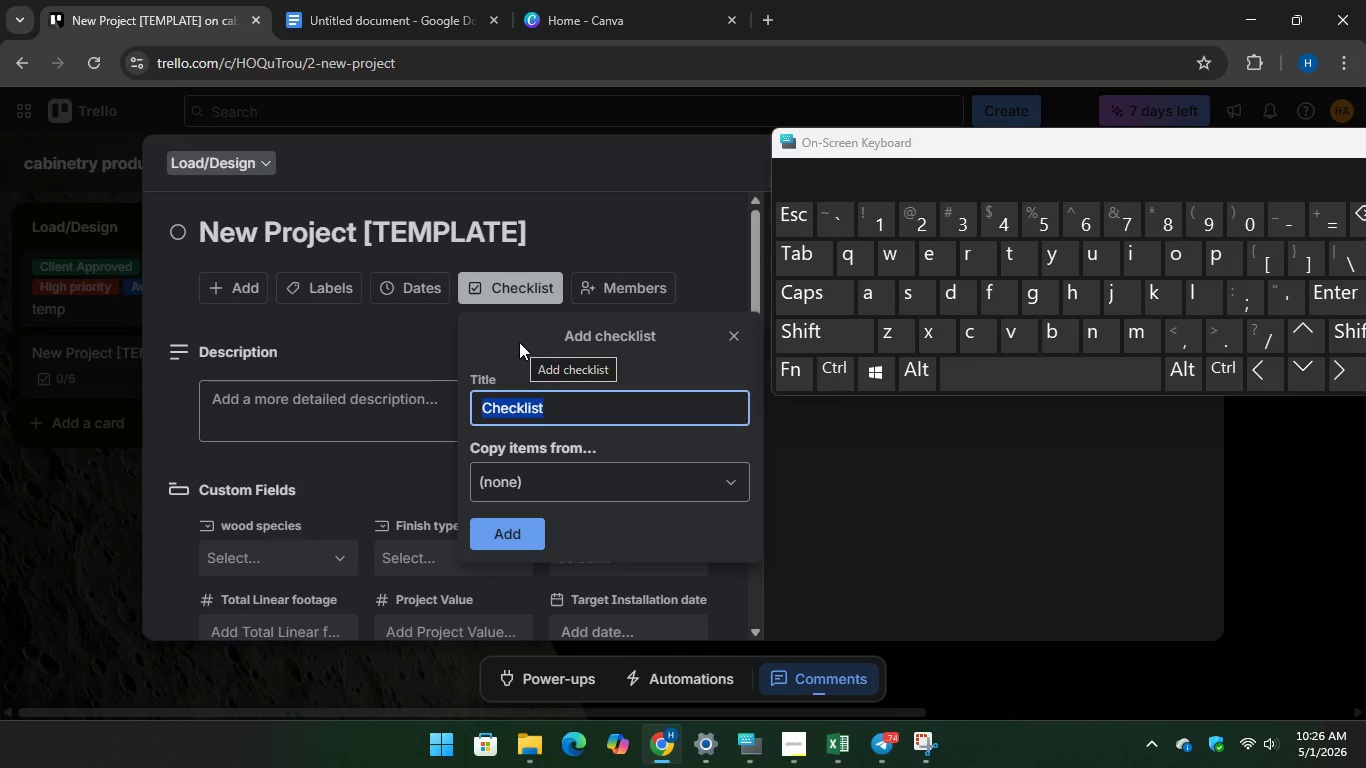 
wait(40.55)
 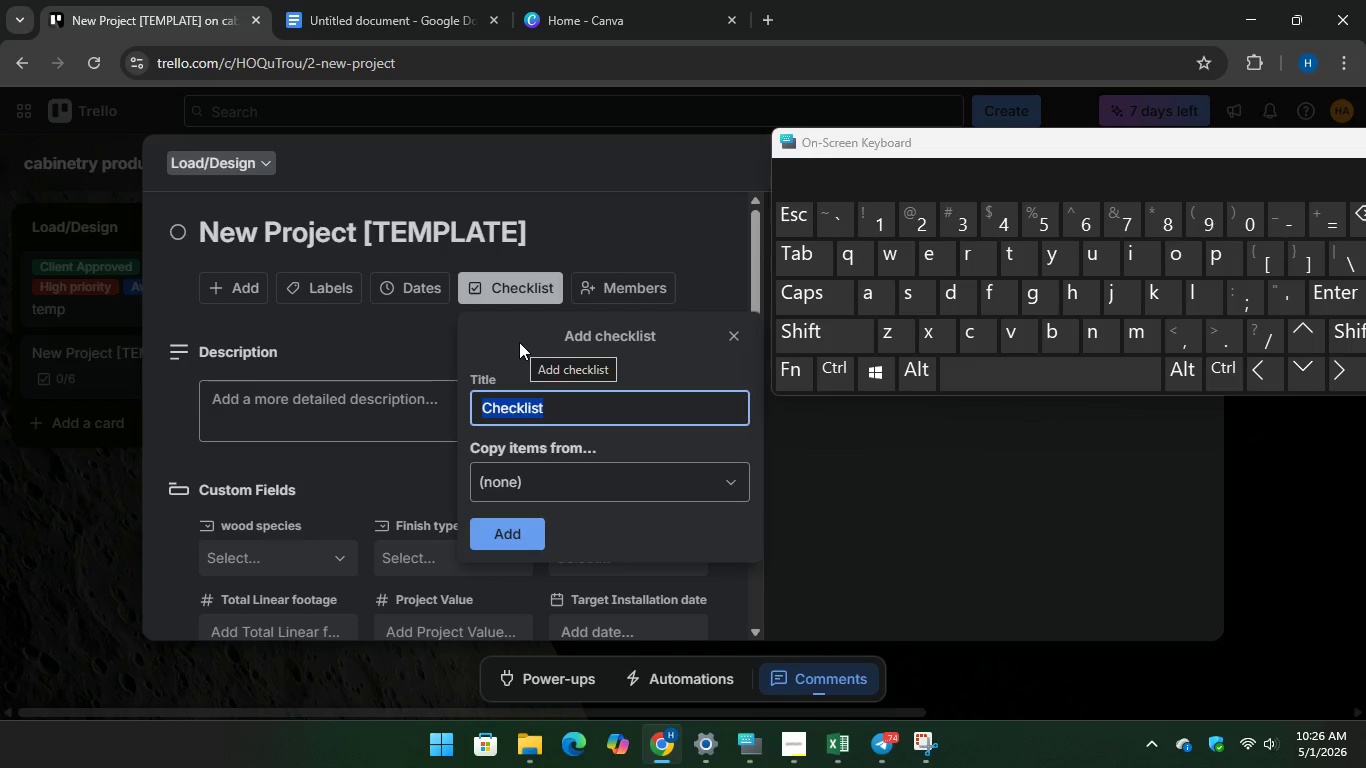 
type(In)
 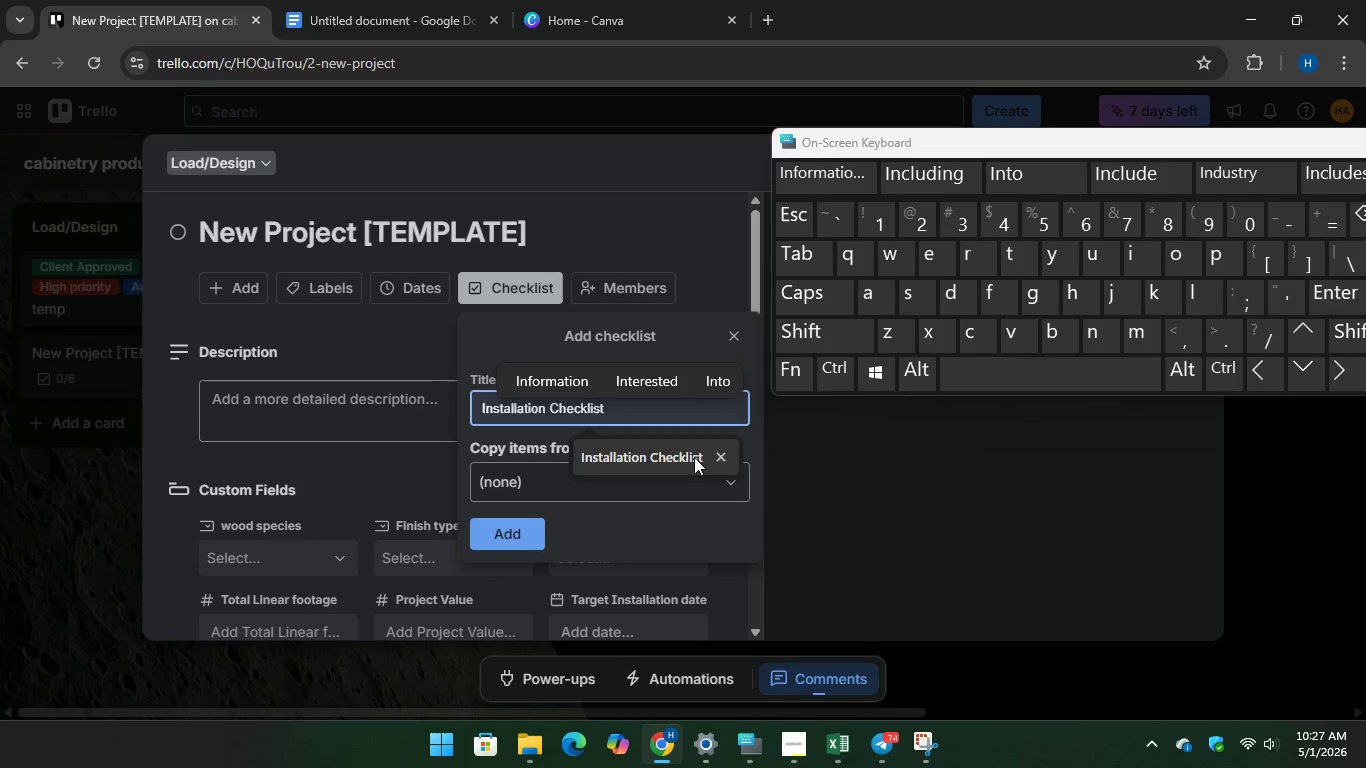 
left_click([633, 455])
 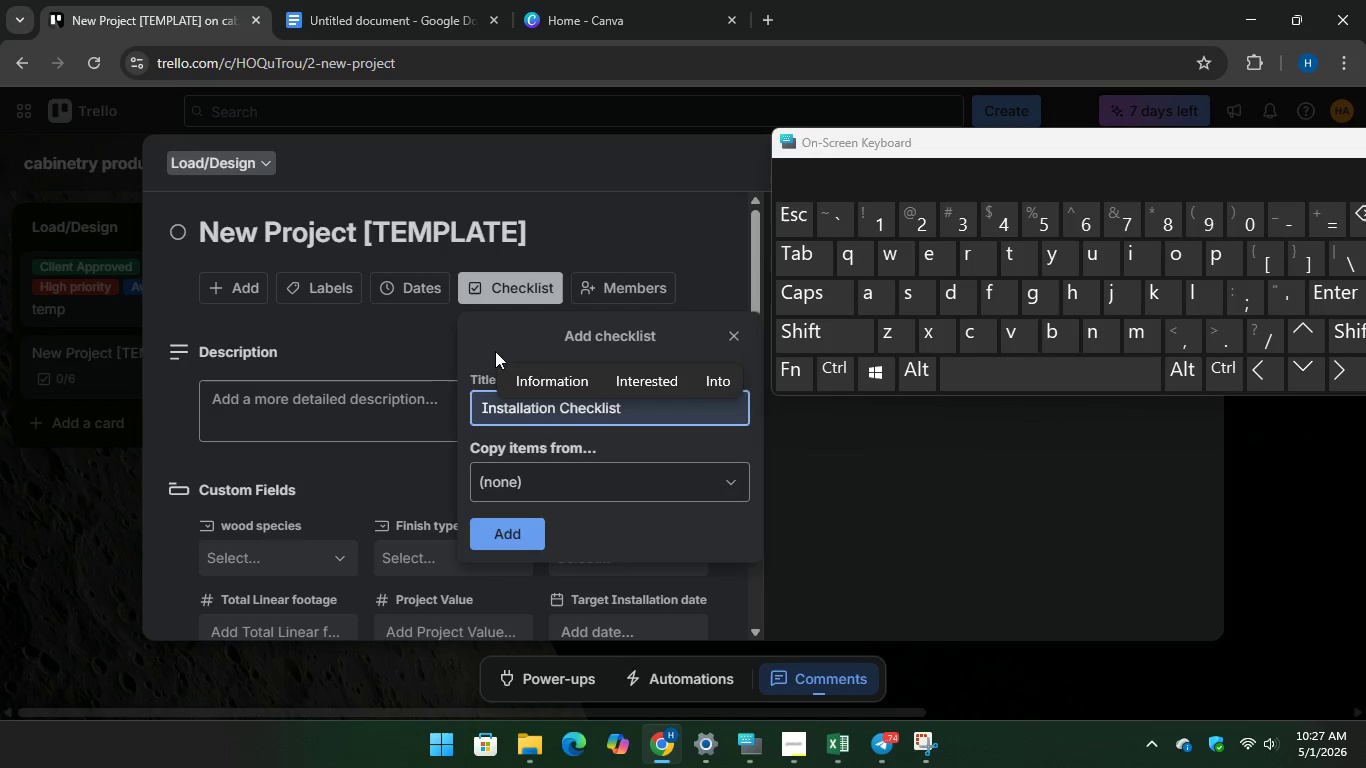 
left_click([484, 331])
 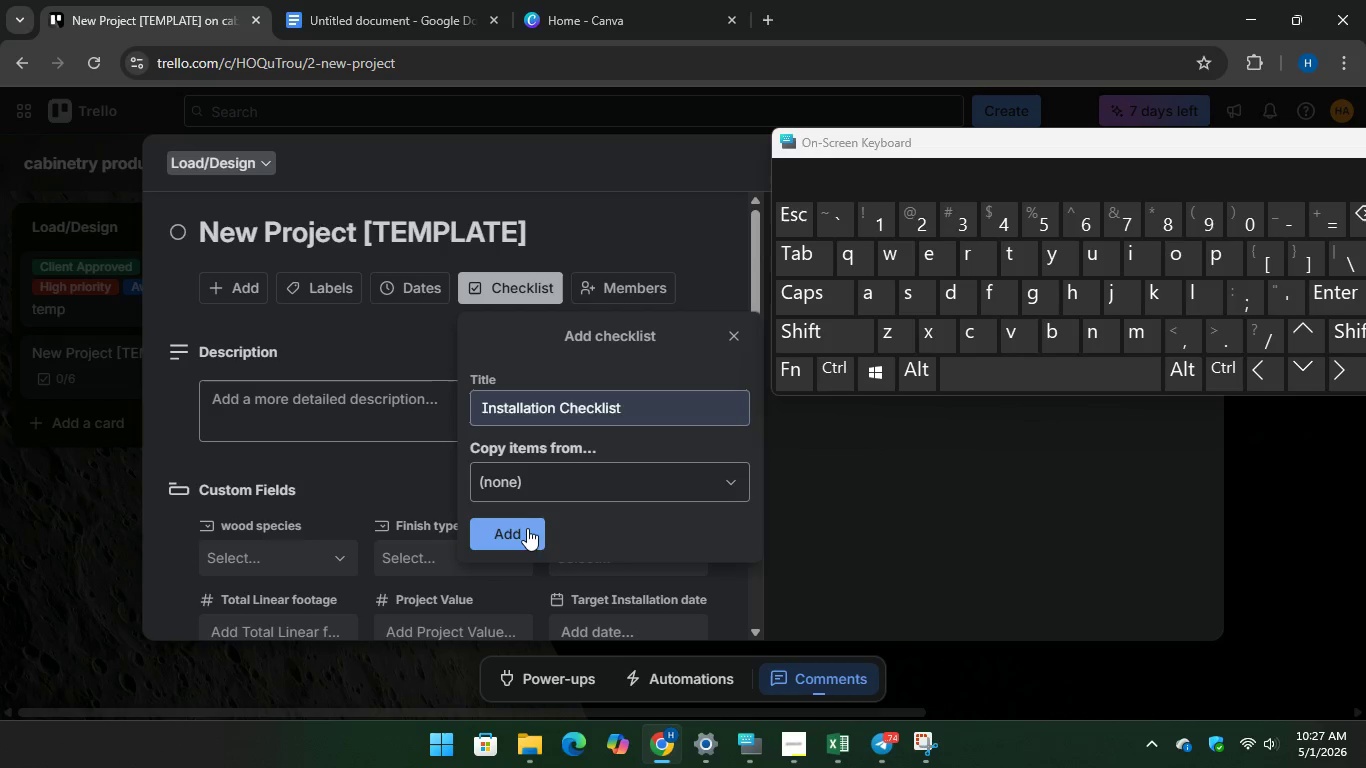 
left_click([523, 533])
 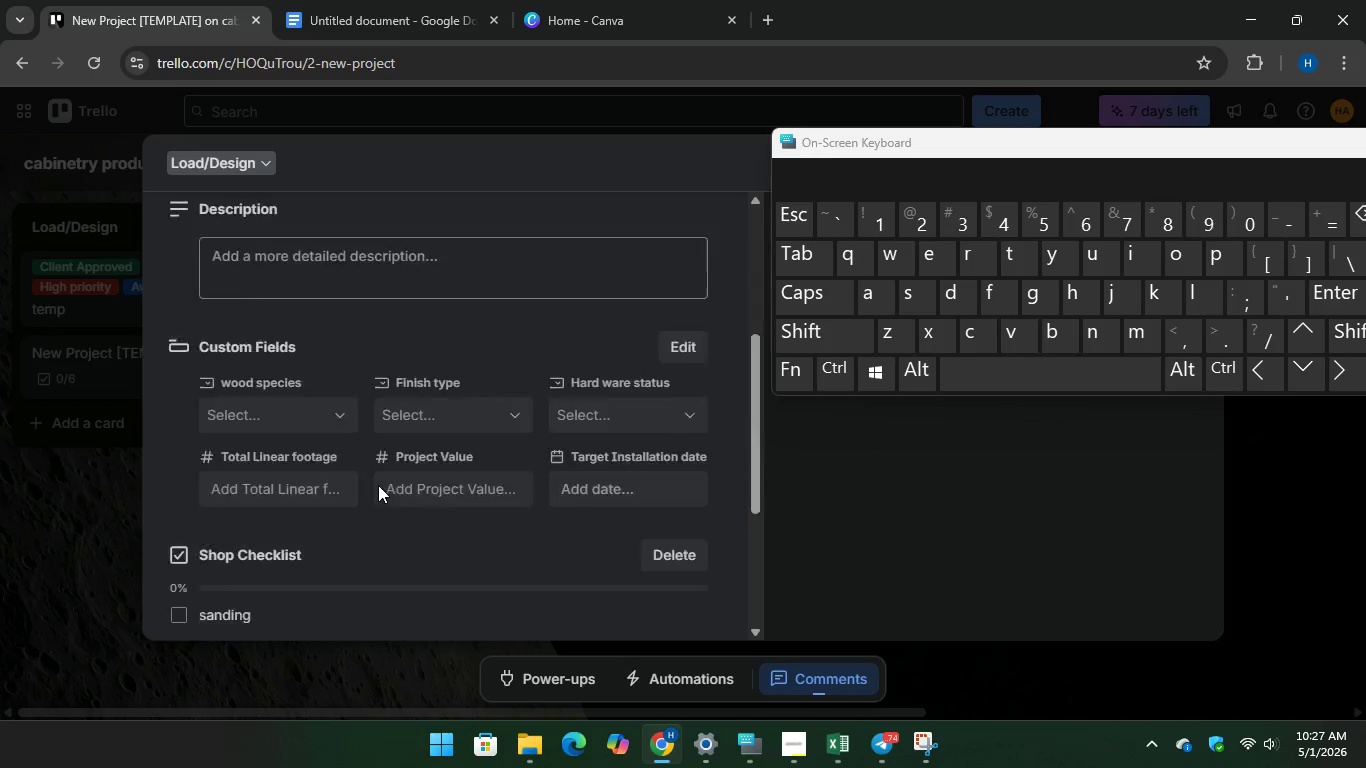 
scroll: coordinate [393, 474], scroll_direction: down, amount: 3.0
 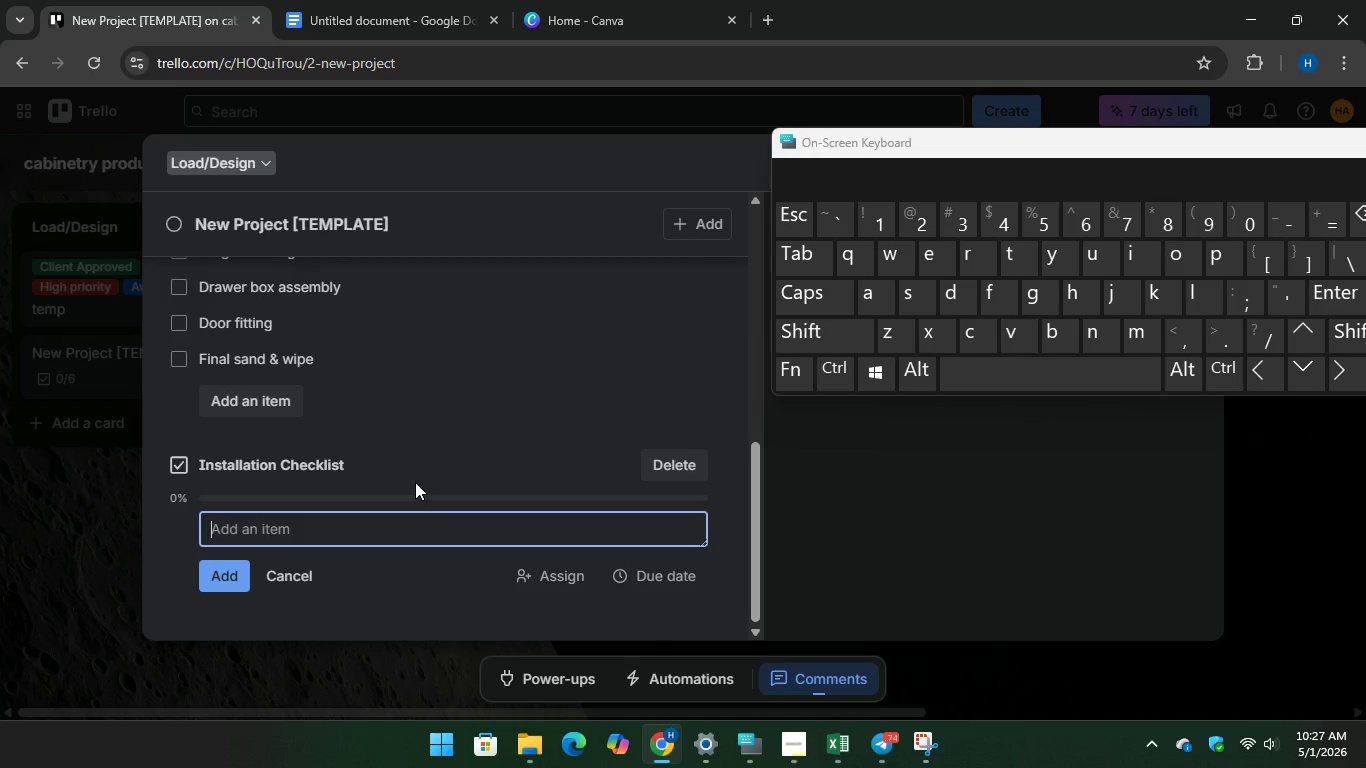 
type(site measured confirmed)
 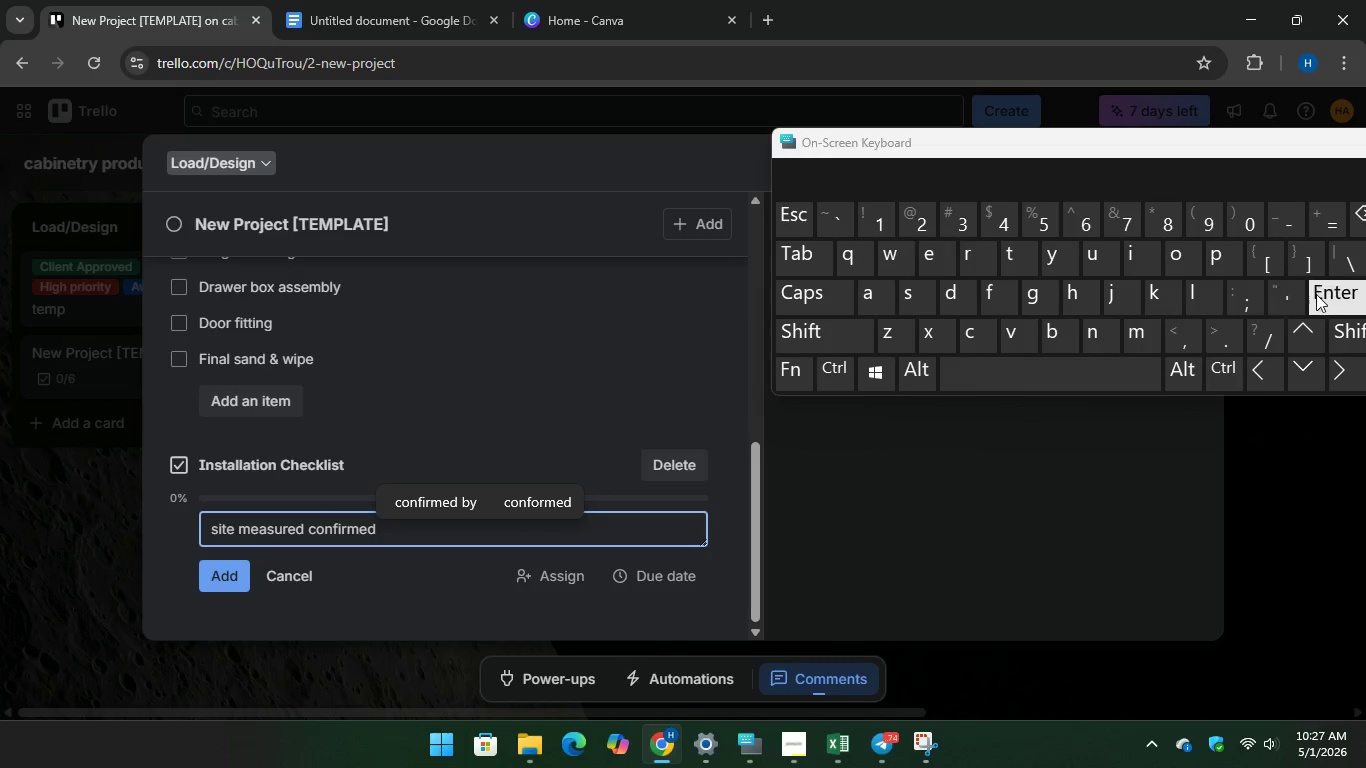 
key(Enter)
 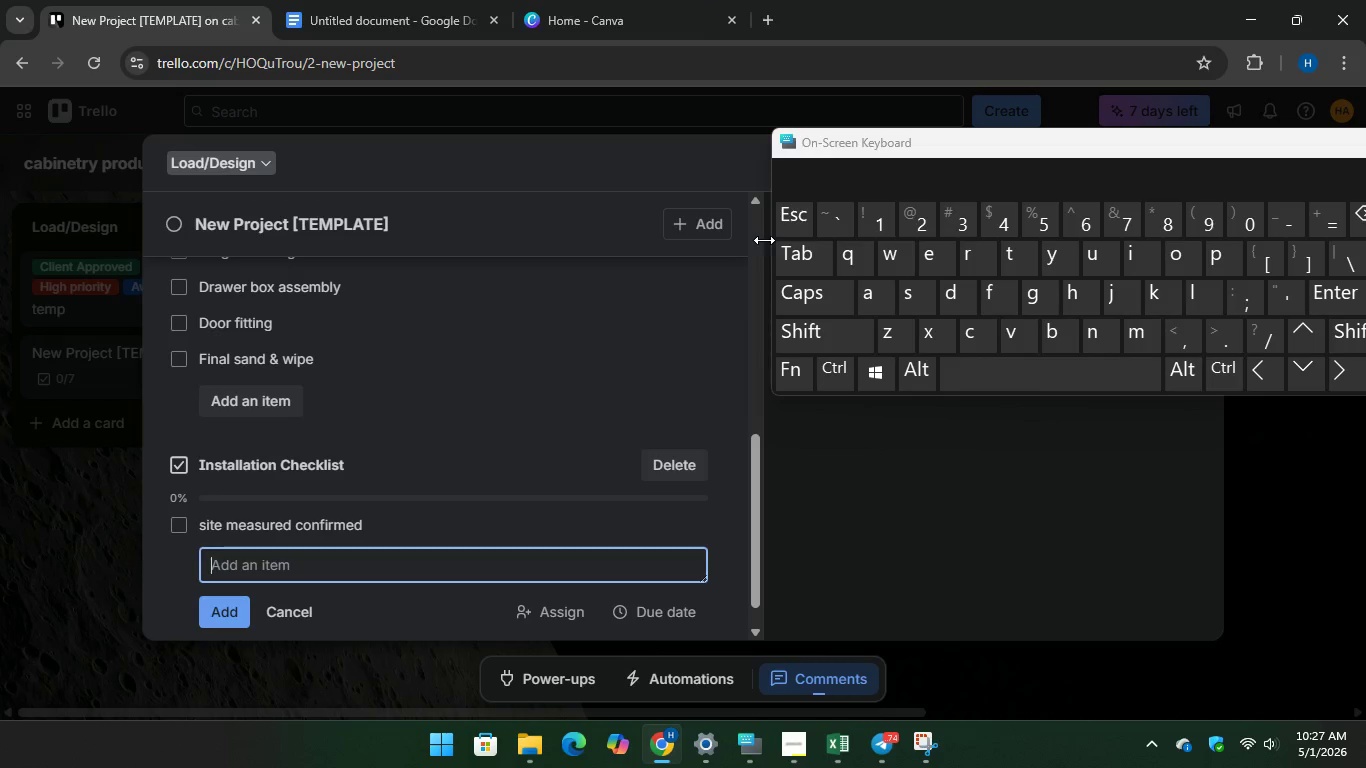 
wait(6.11)
 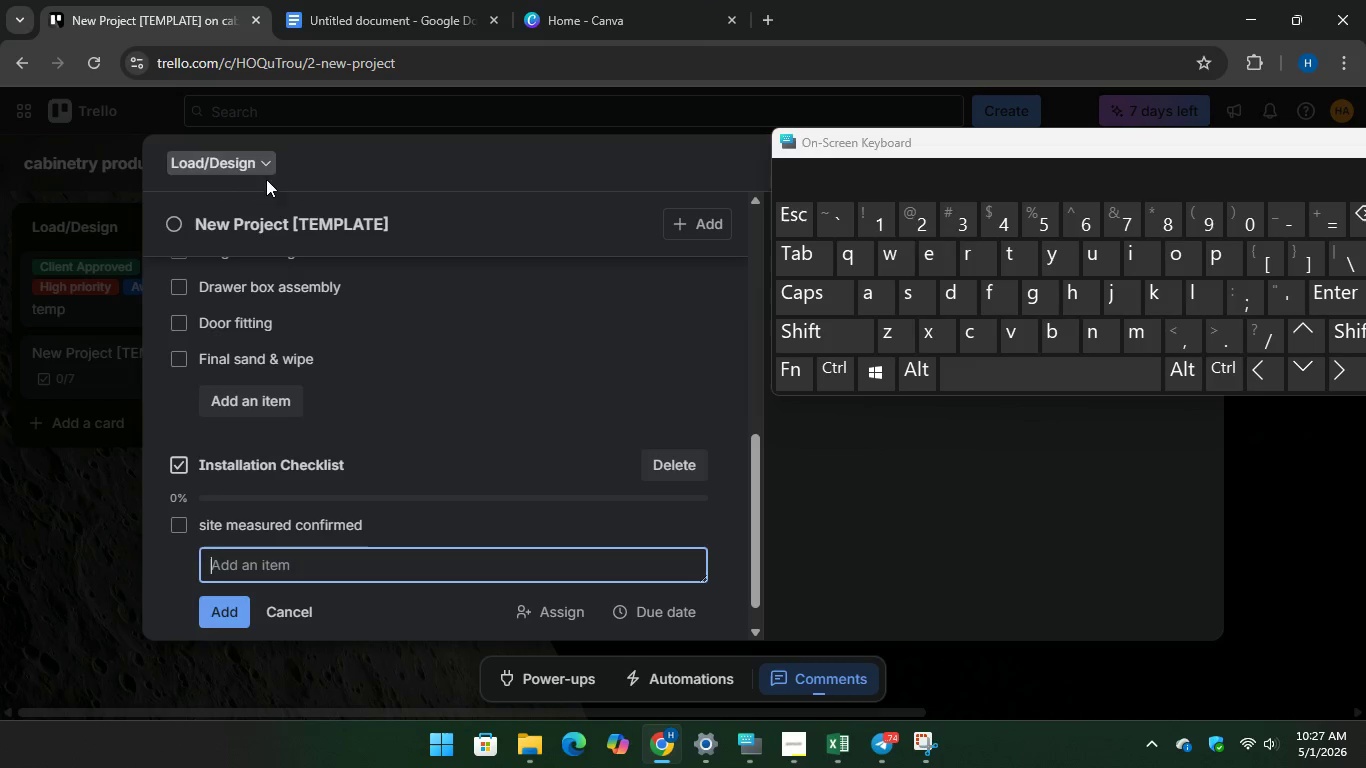 
type(cabin)
 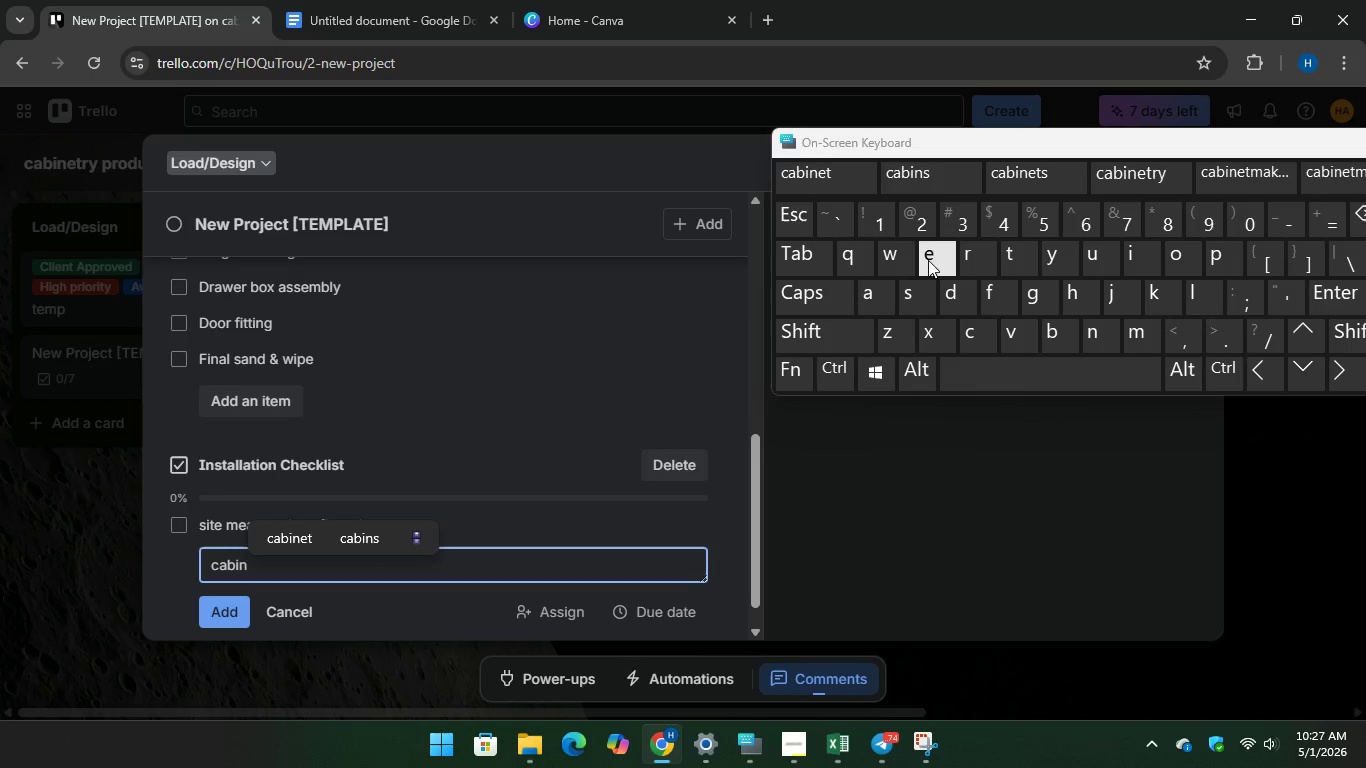 
type(ets delivered to site)
 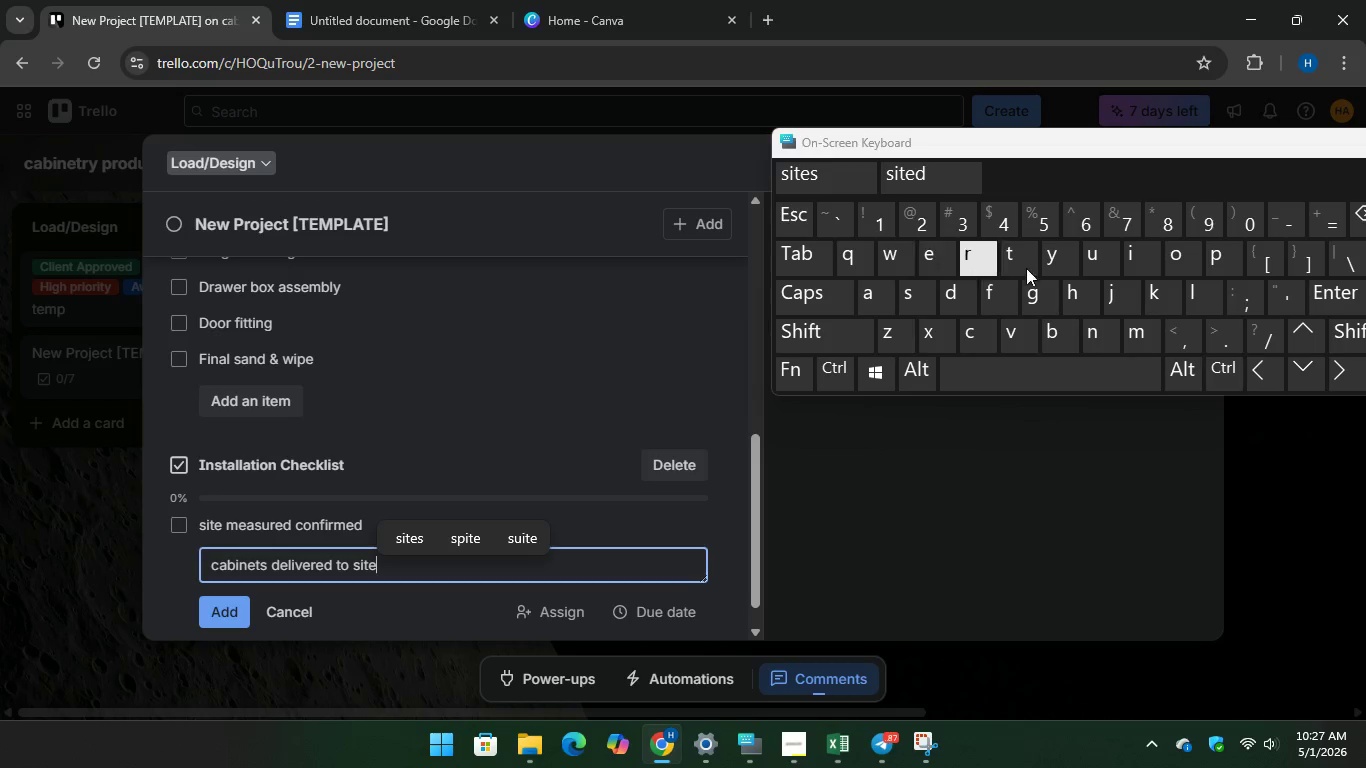 
key(Enter)
 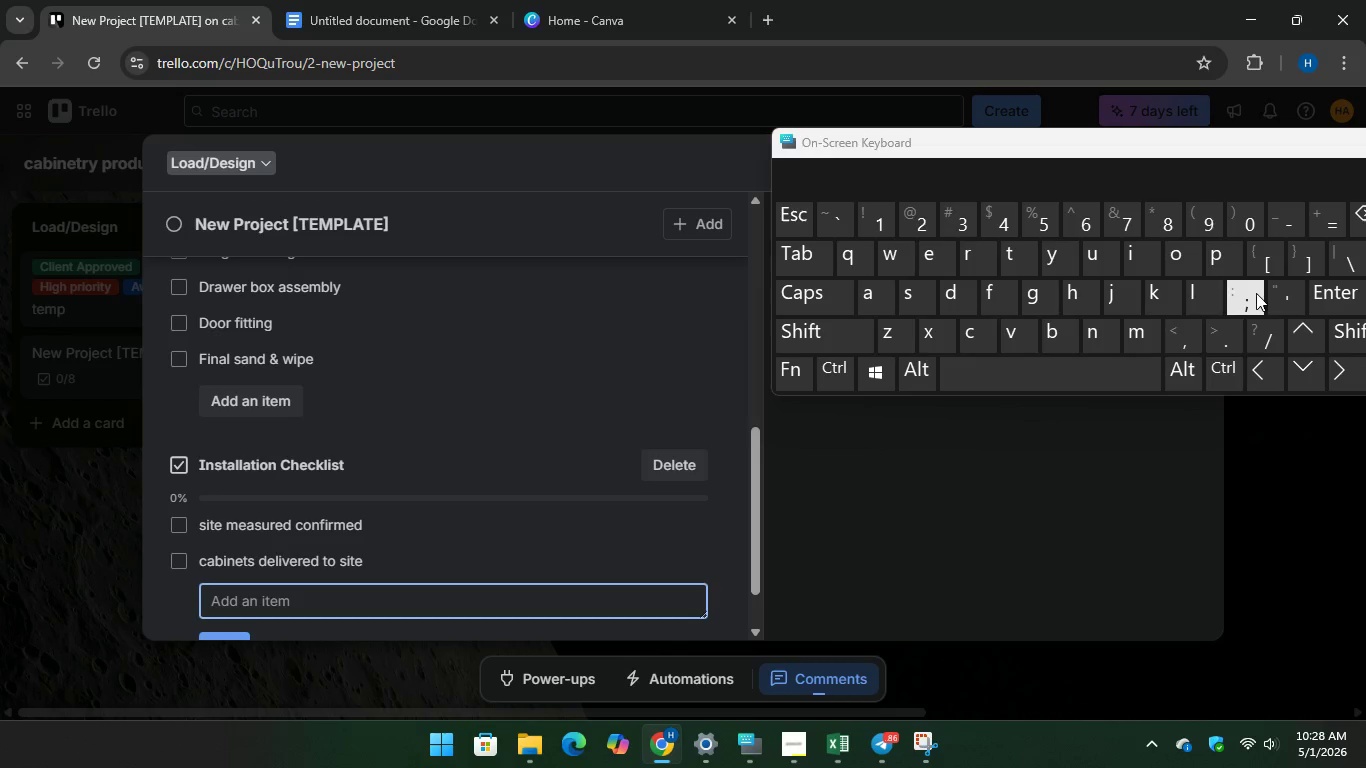 
type(Upper cabinet)
 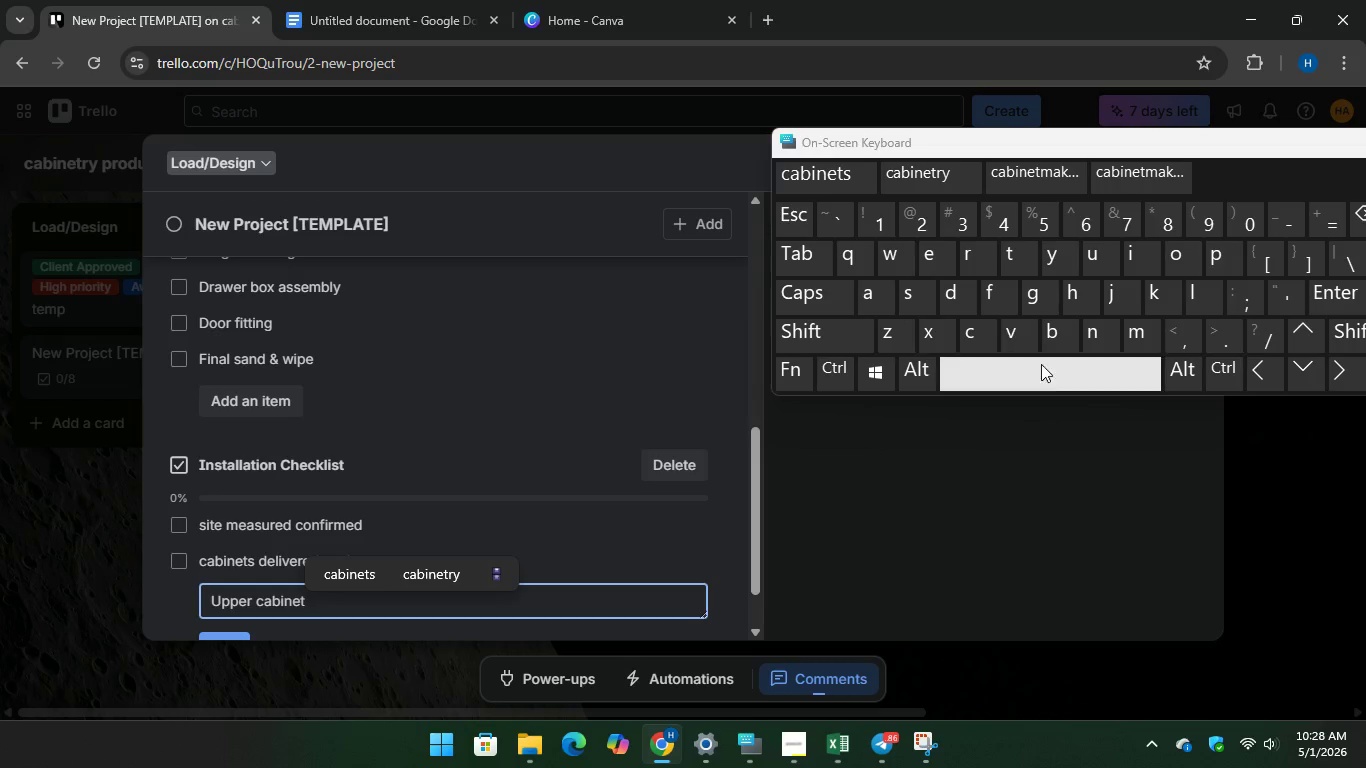 
type( install)
 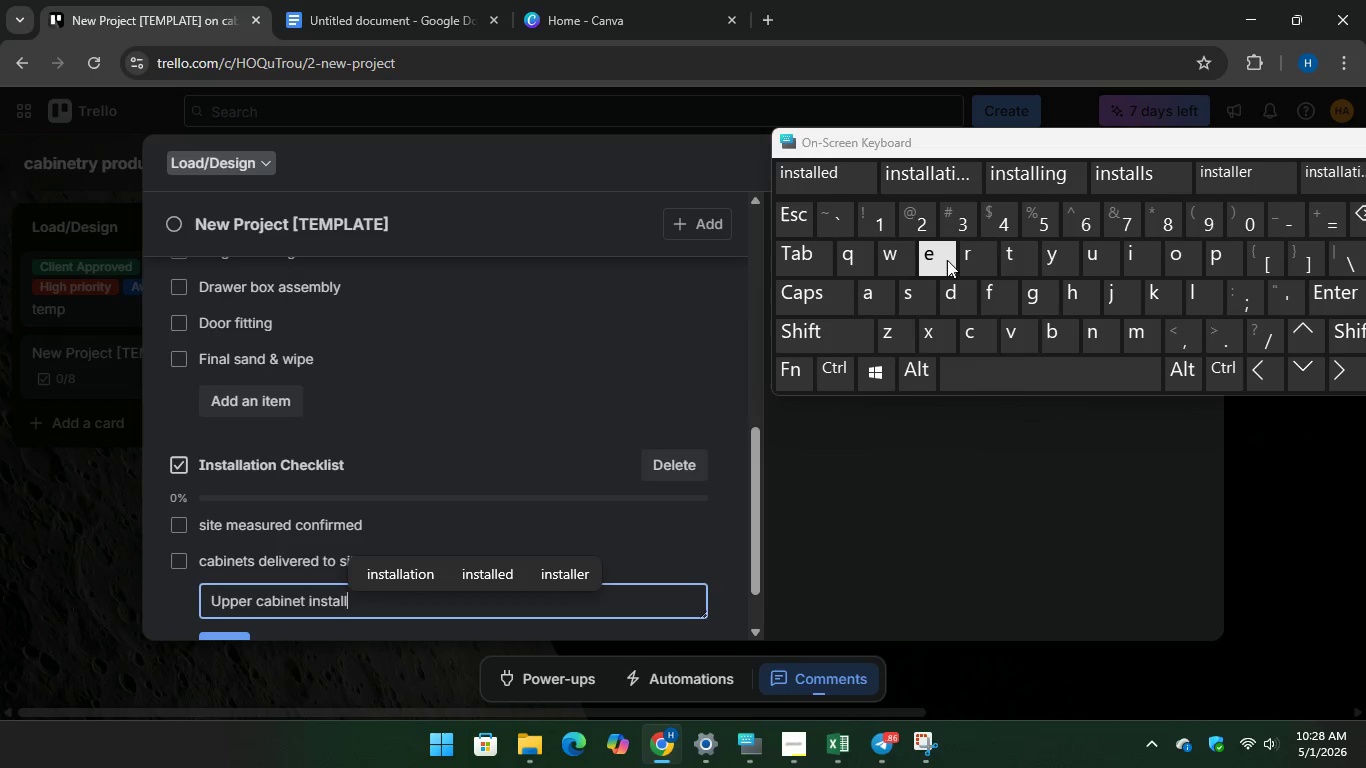 
type(ed)
 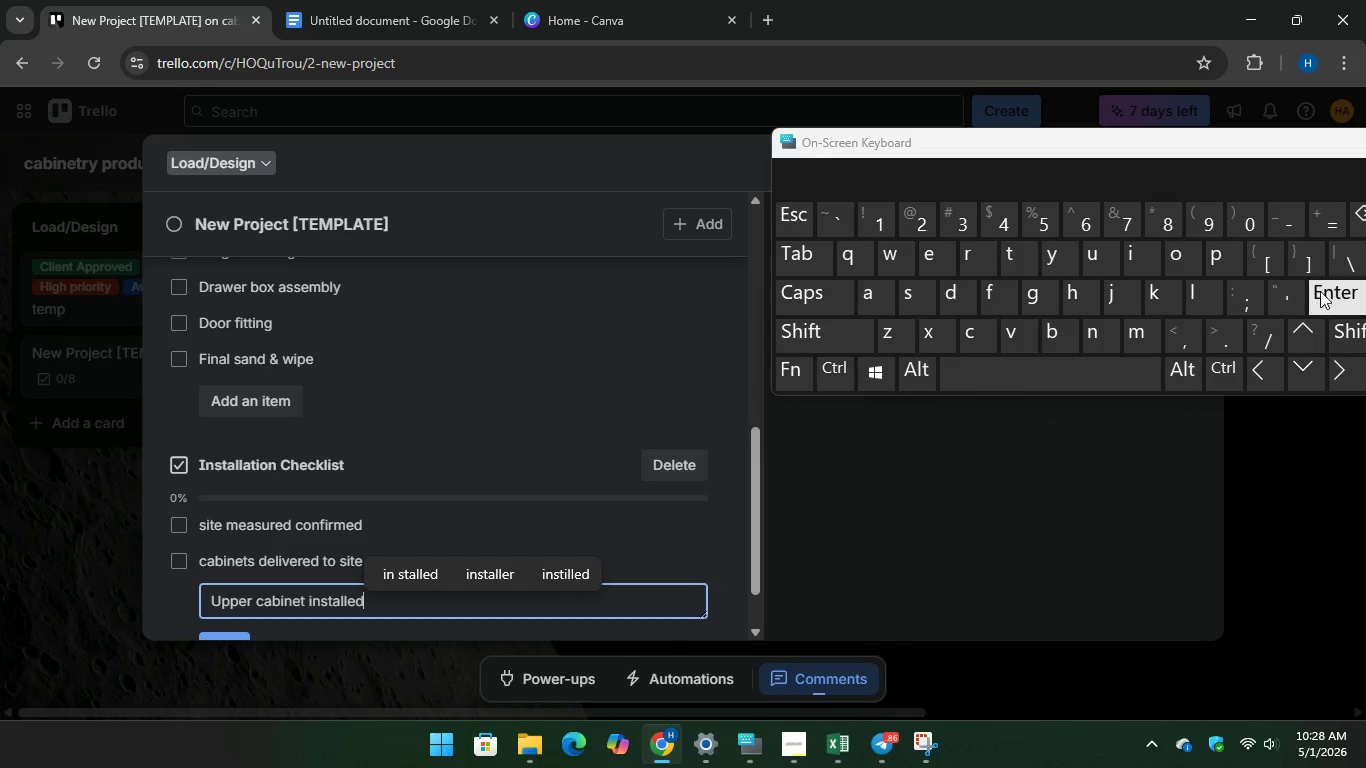 
key(Enter)
 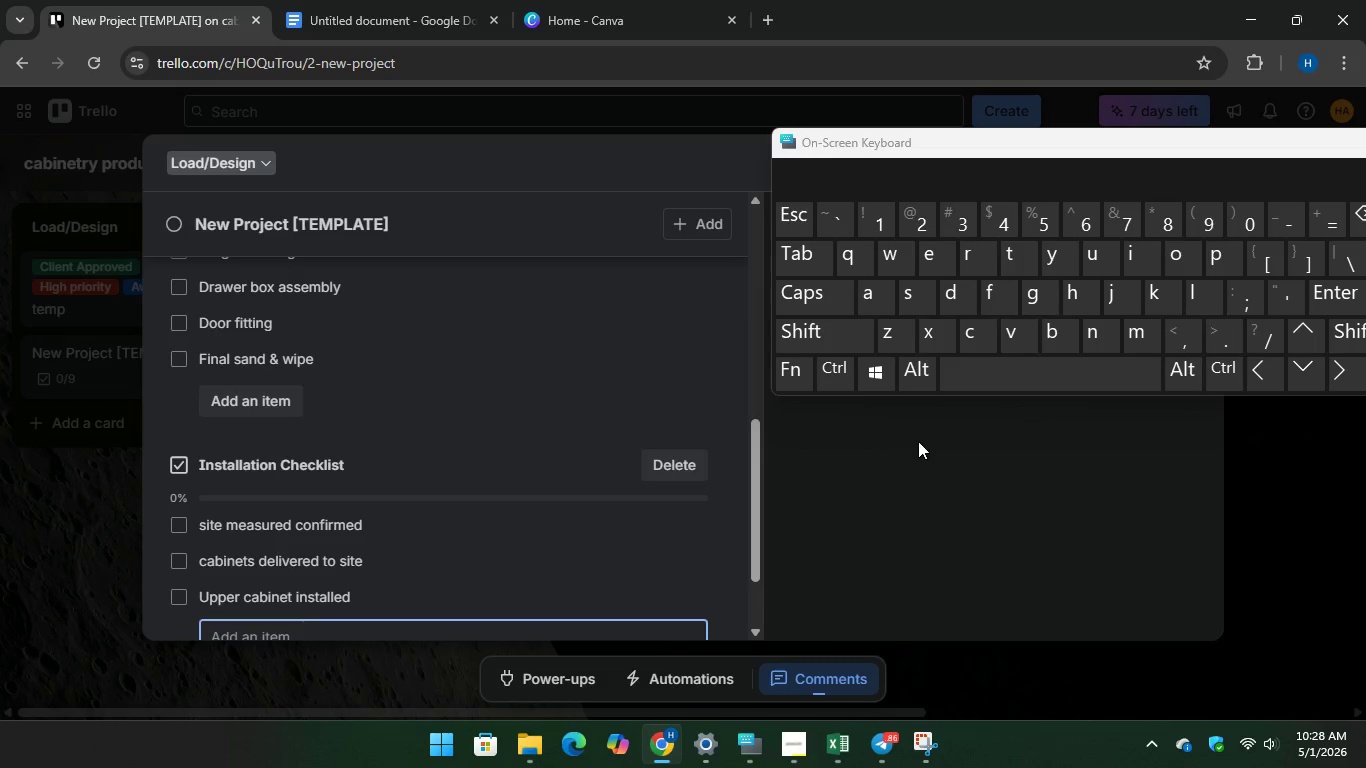 
key(Shift+B)
 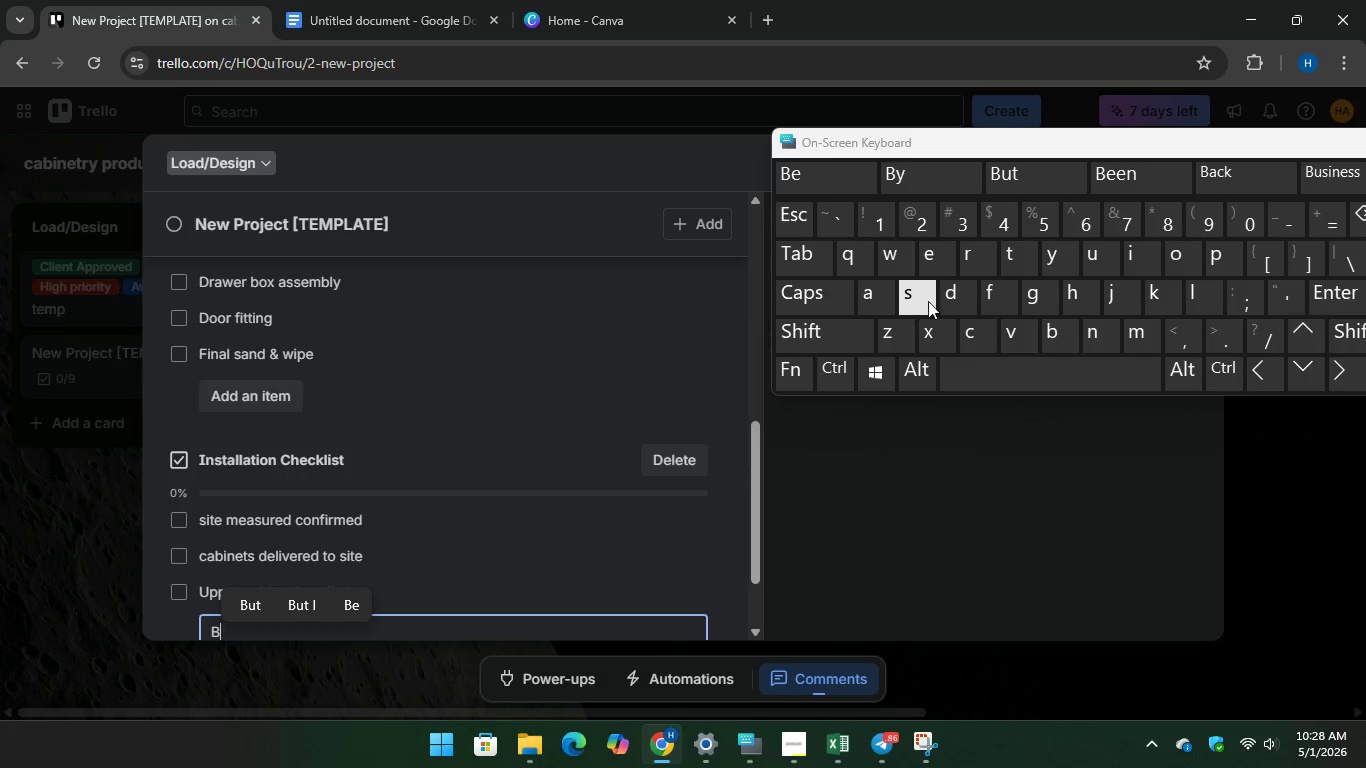 
type(ase)
 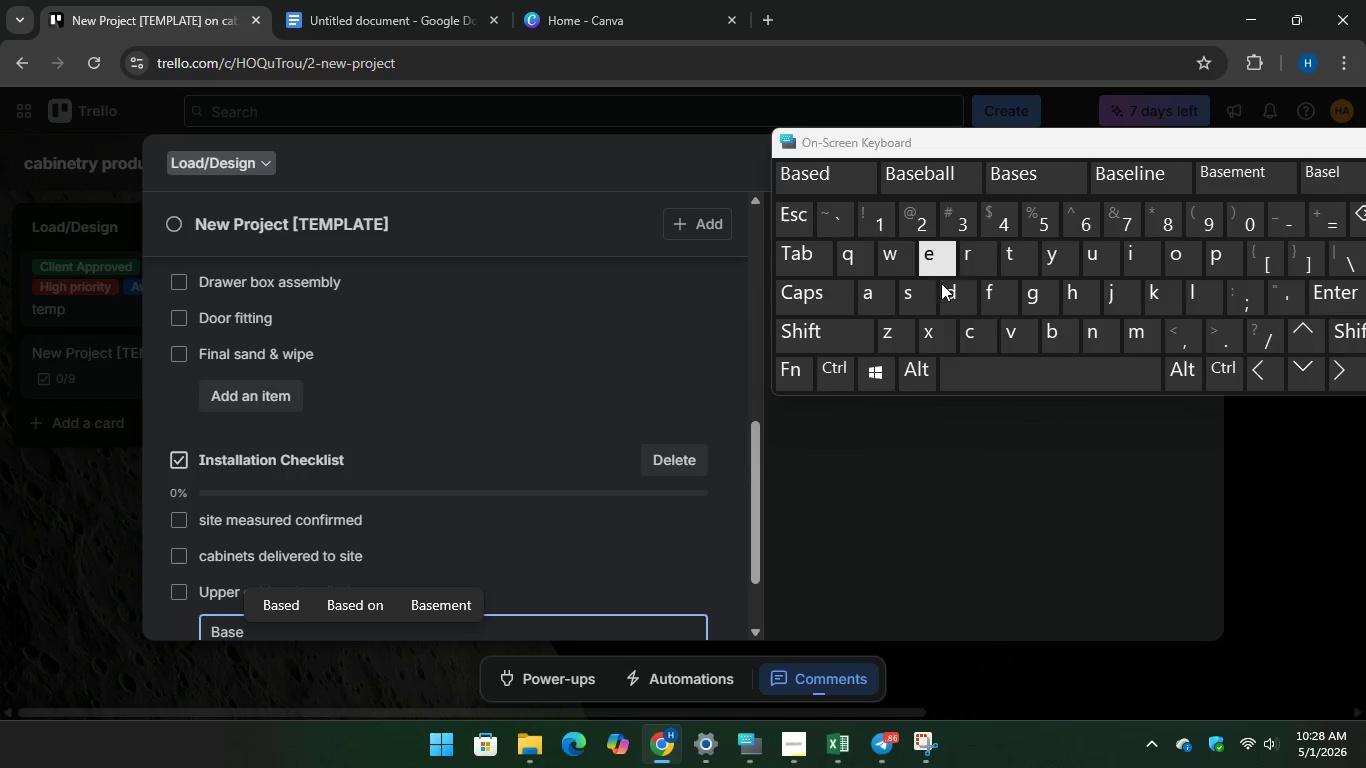 
type( cabinet)
 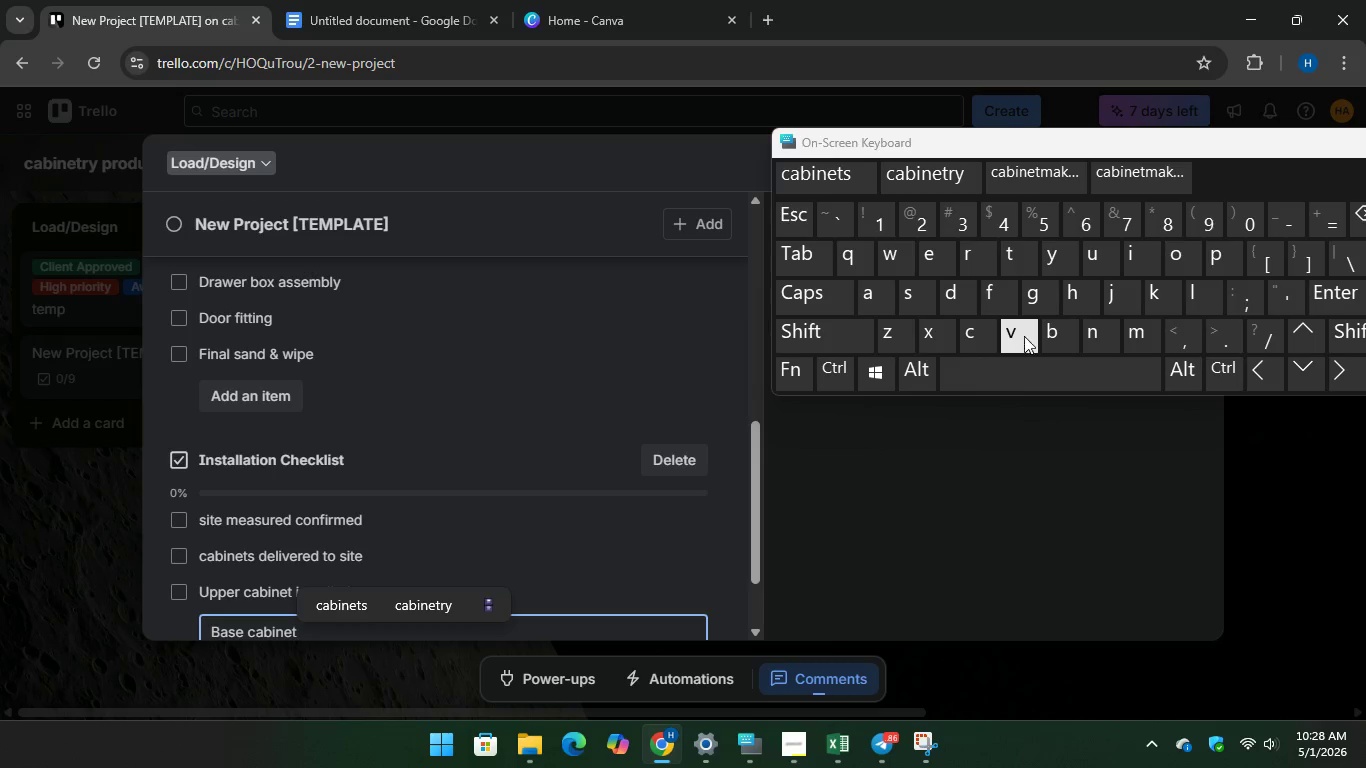 
type( nstalled)
 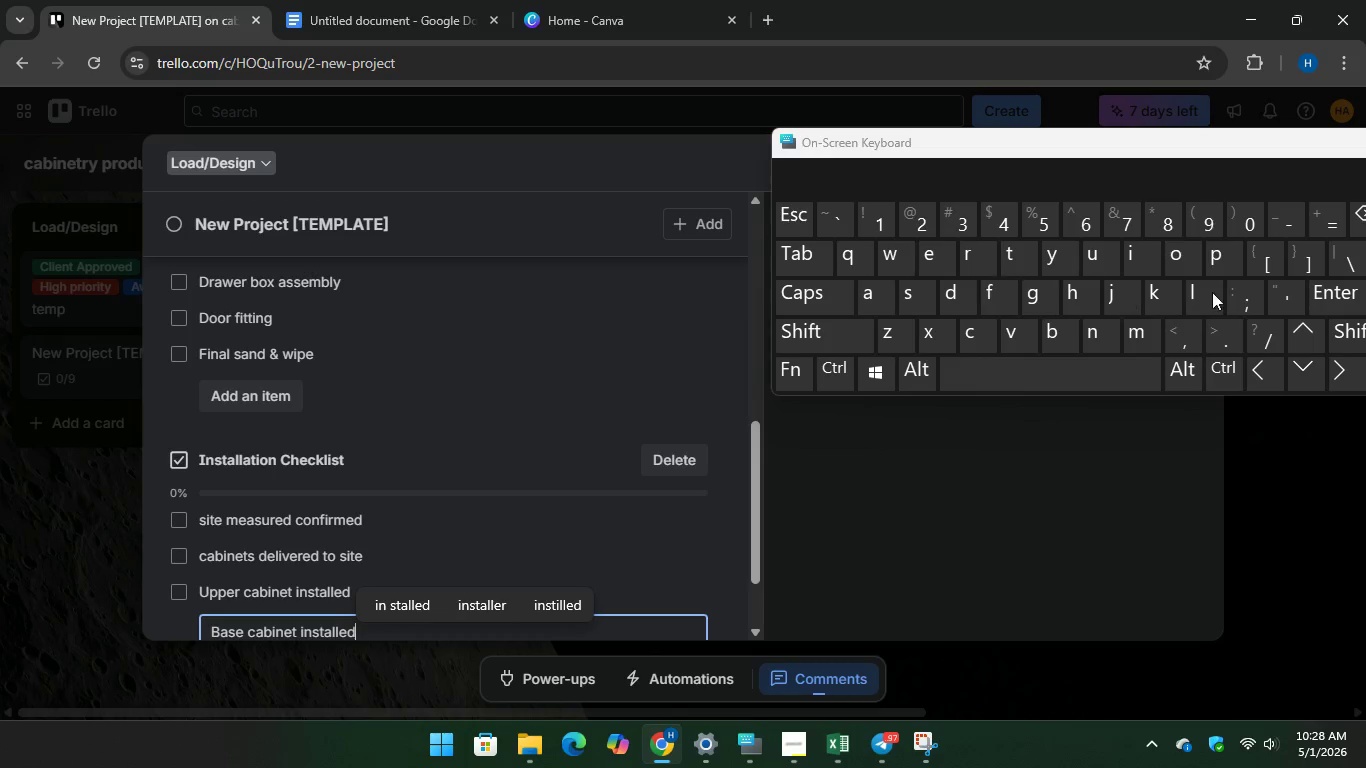 
key(Enter)
 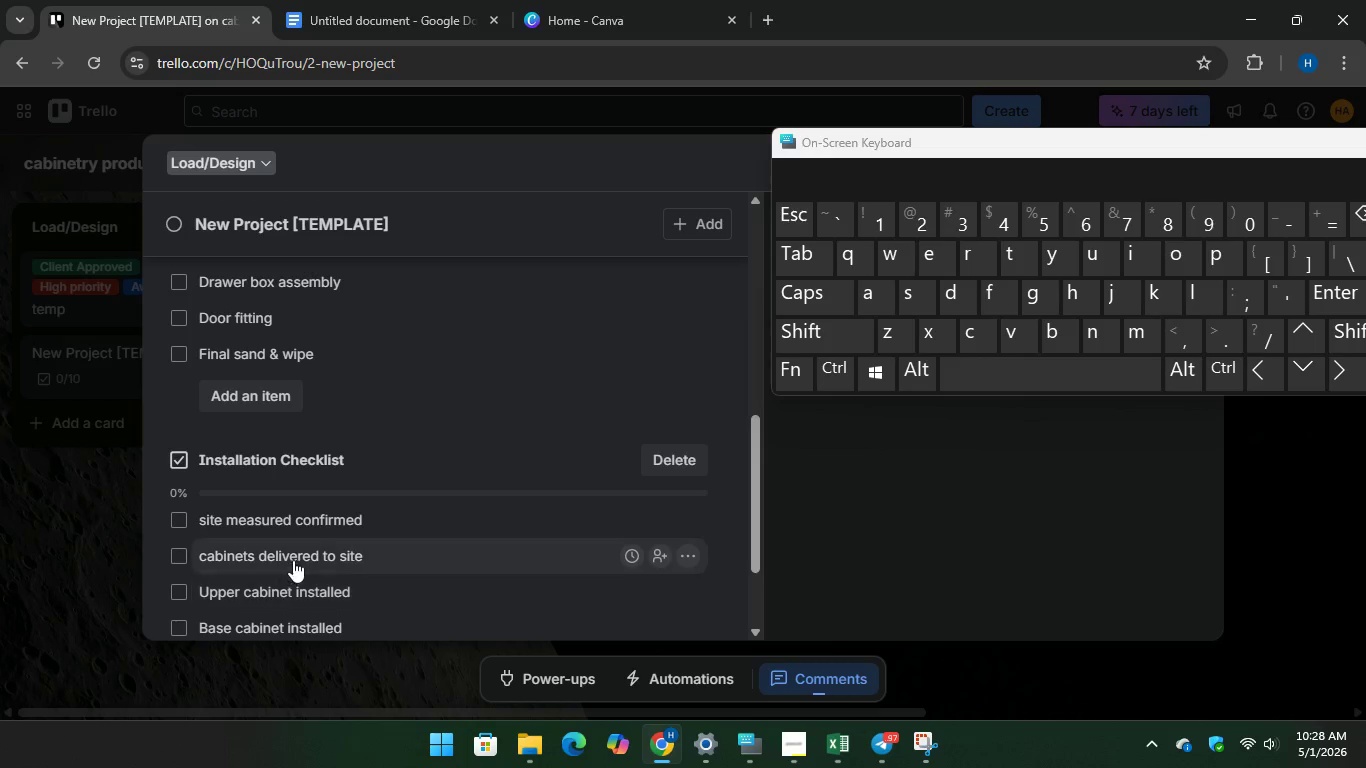 
scroll: coordinate [321, 530], scroll_direction: down, amount: 1.0
 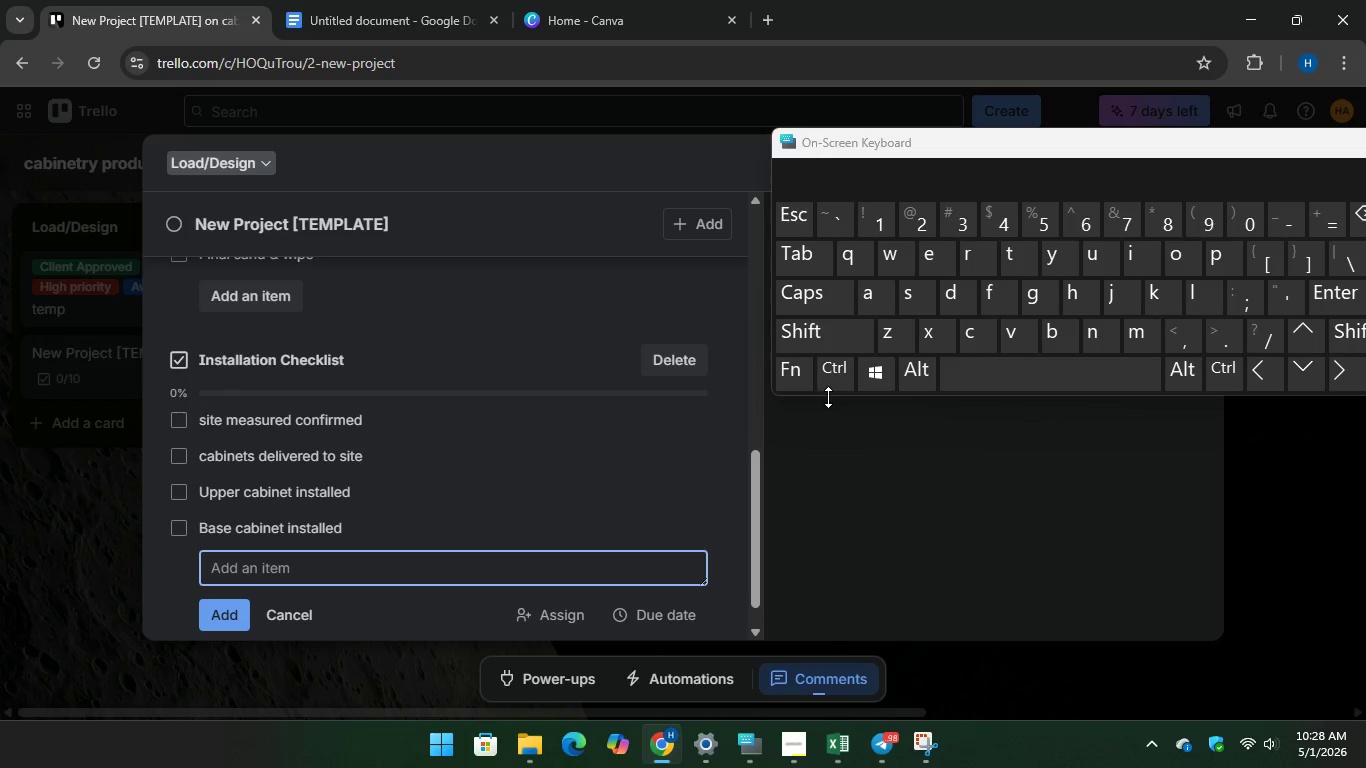 
wait(5.08)
 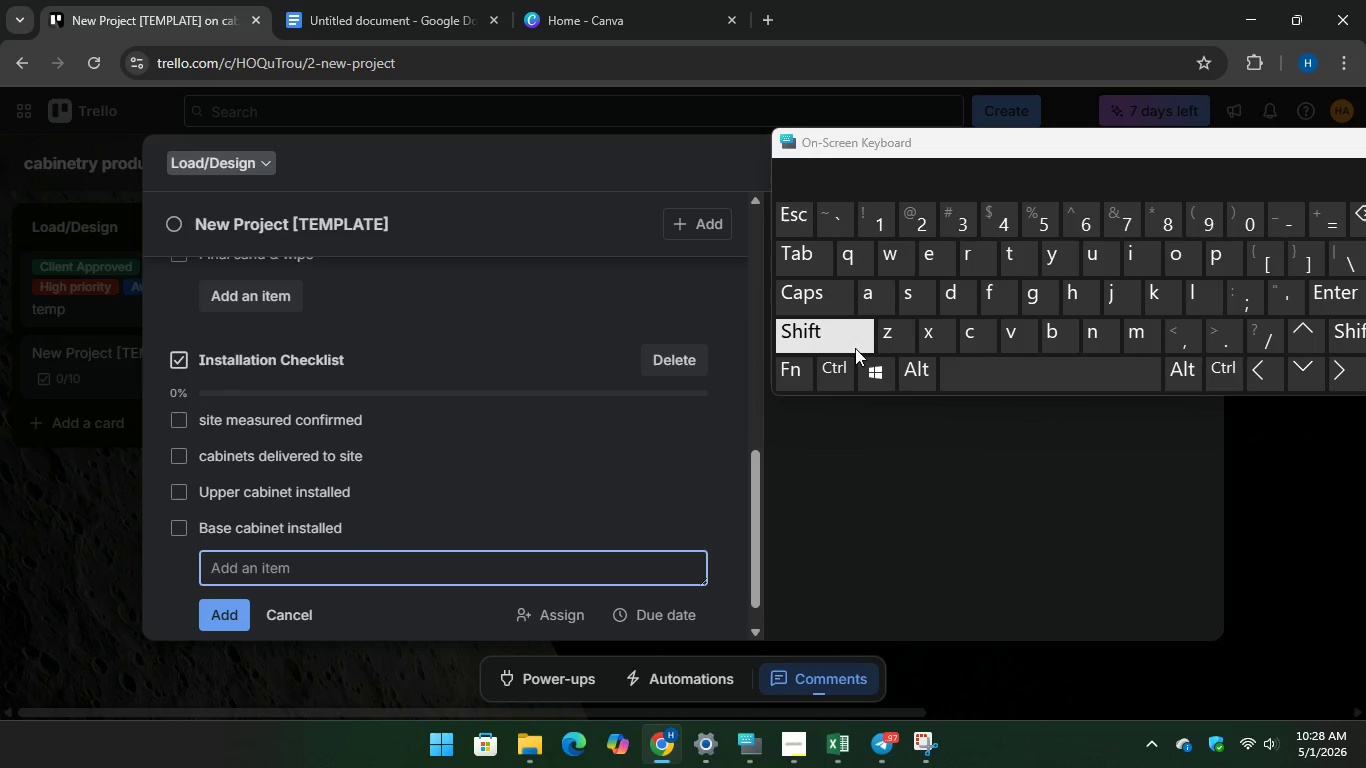 
type(Hard ware)
 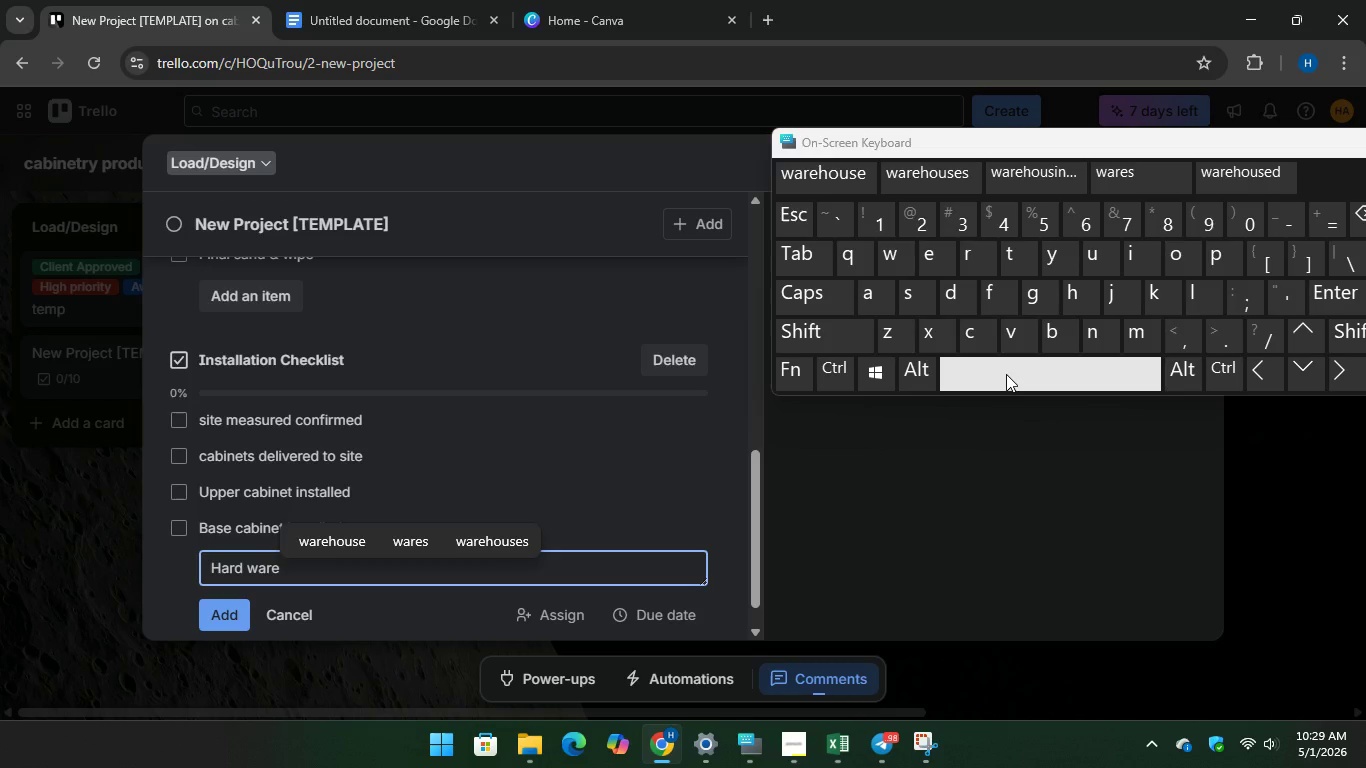 
wait(5.16)
 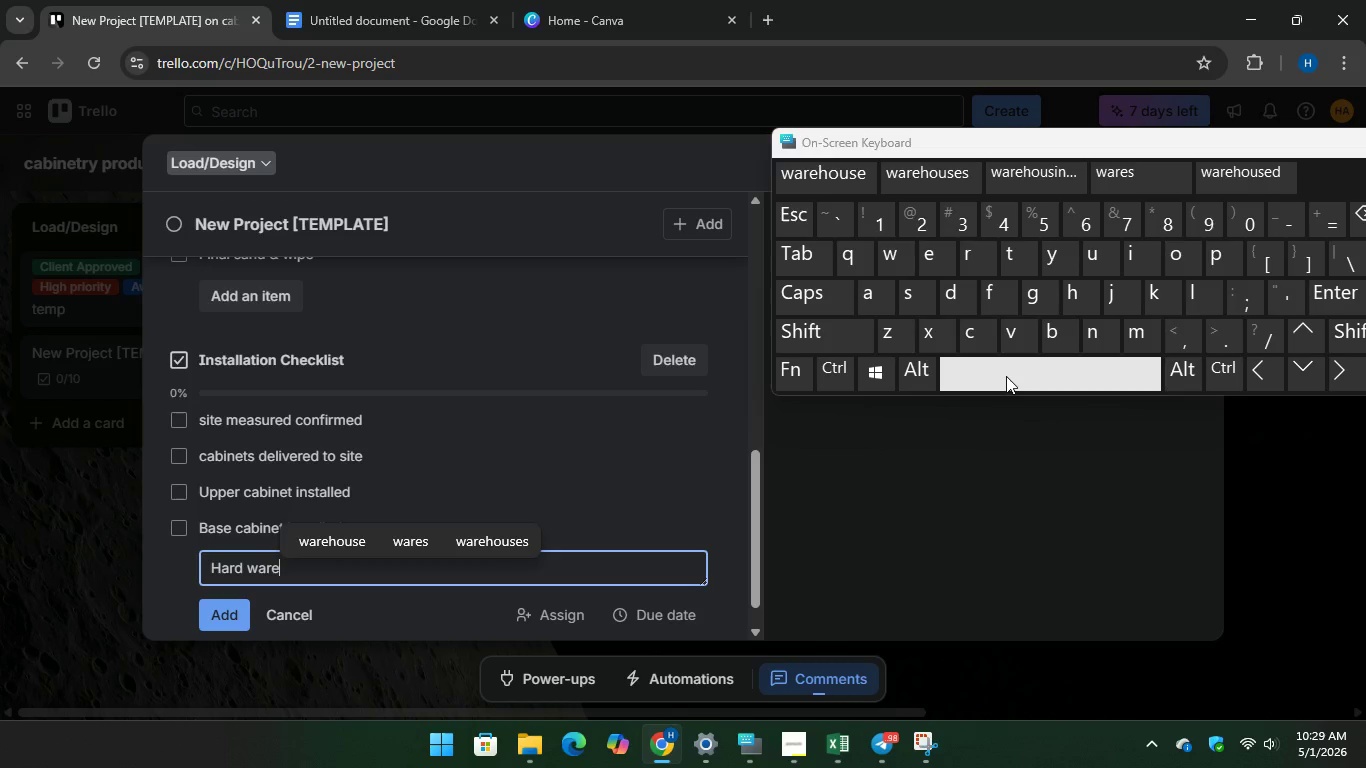 
key(Space)
 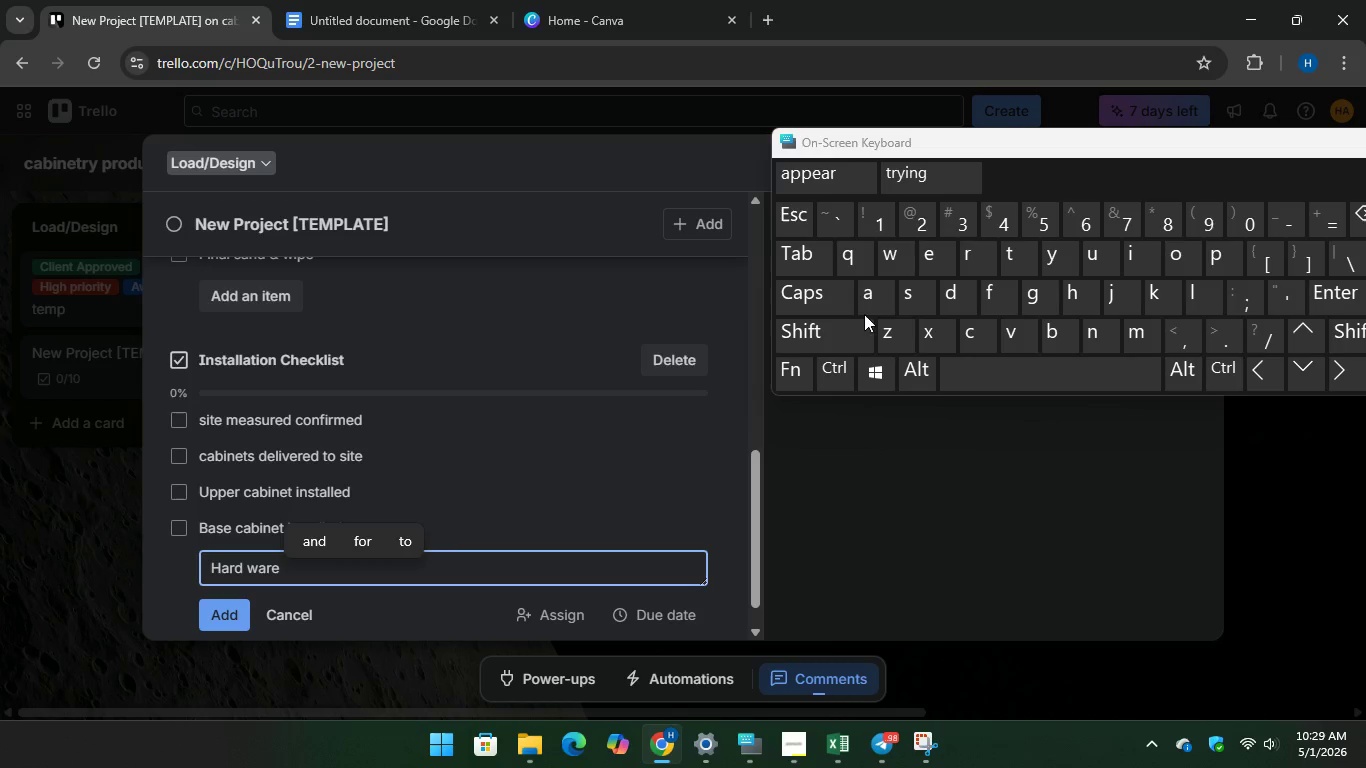 
type(att)
 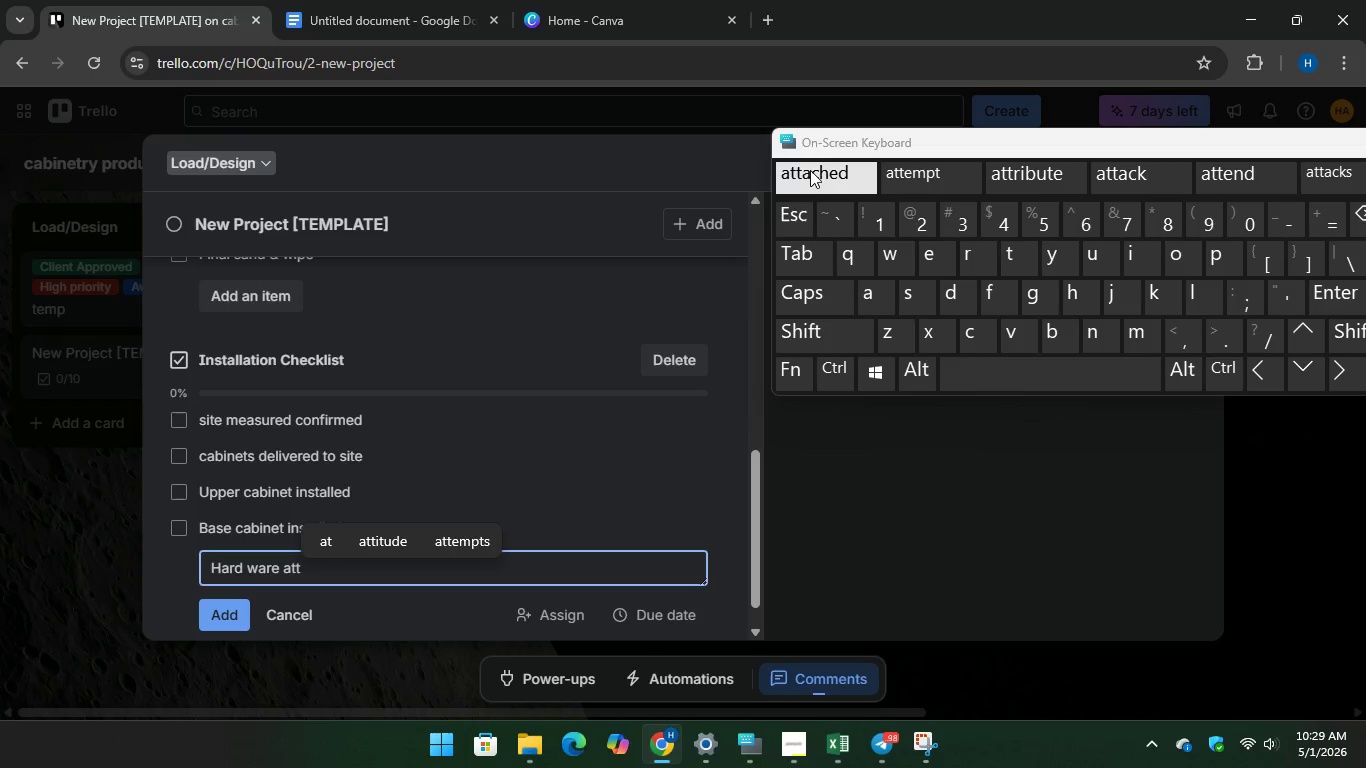 
key(Unknown)
 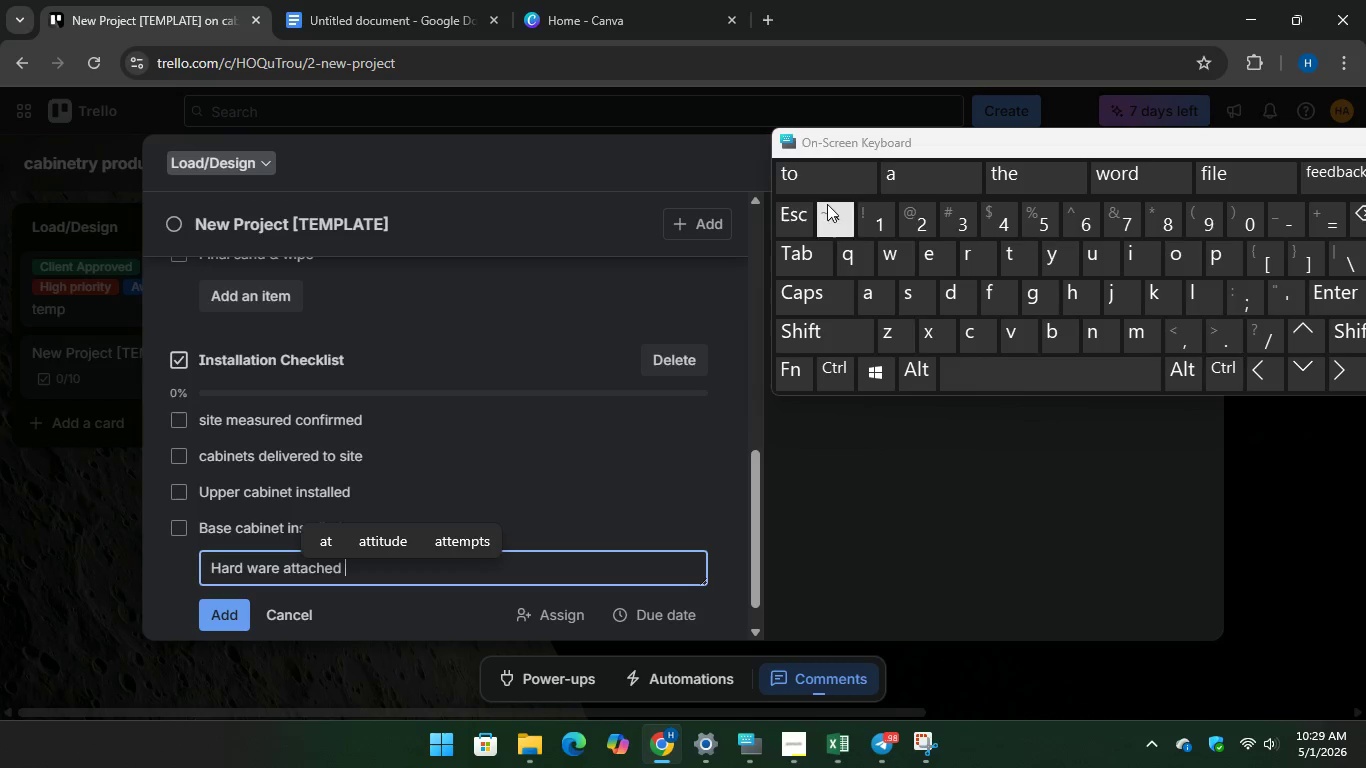 
key(Unknown)
 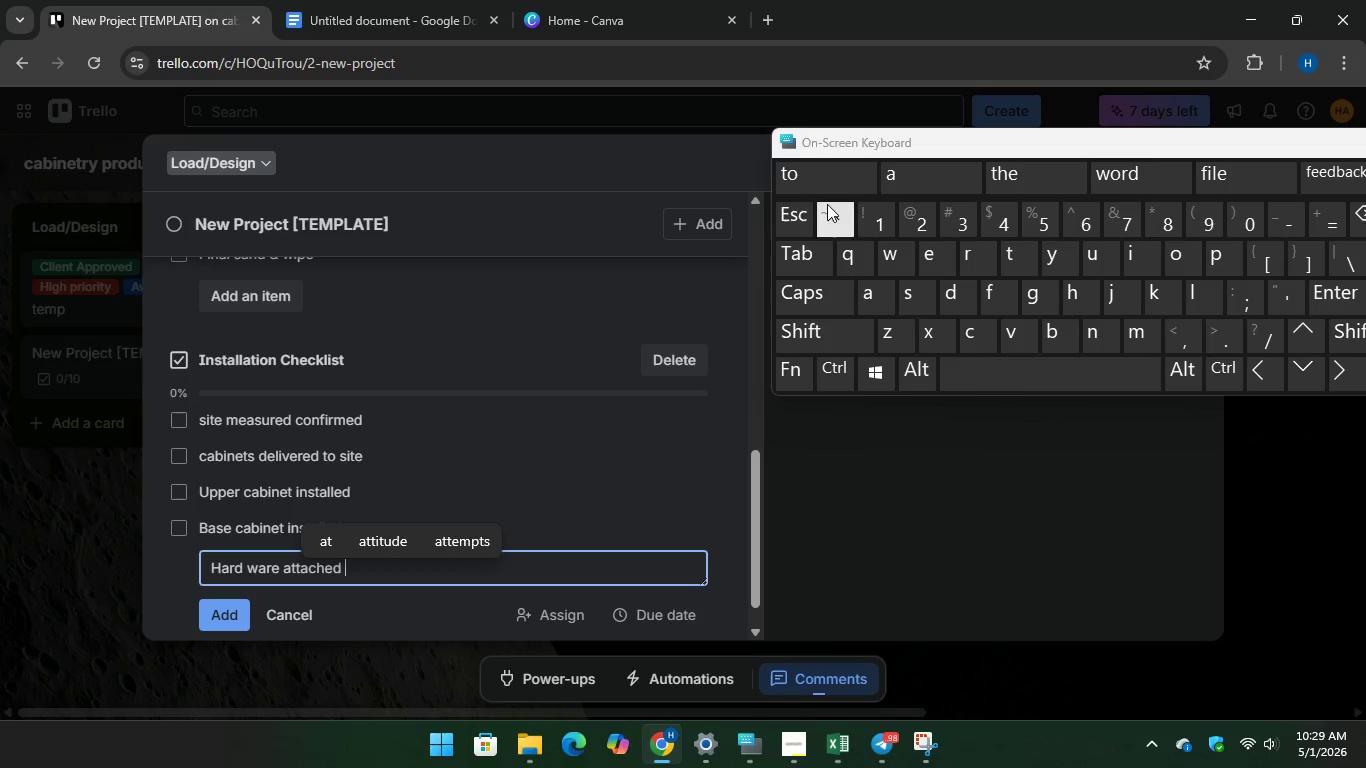 
key(Unknown)
 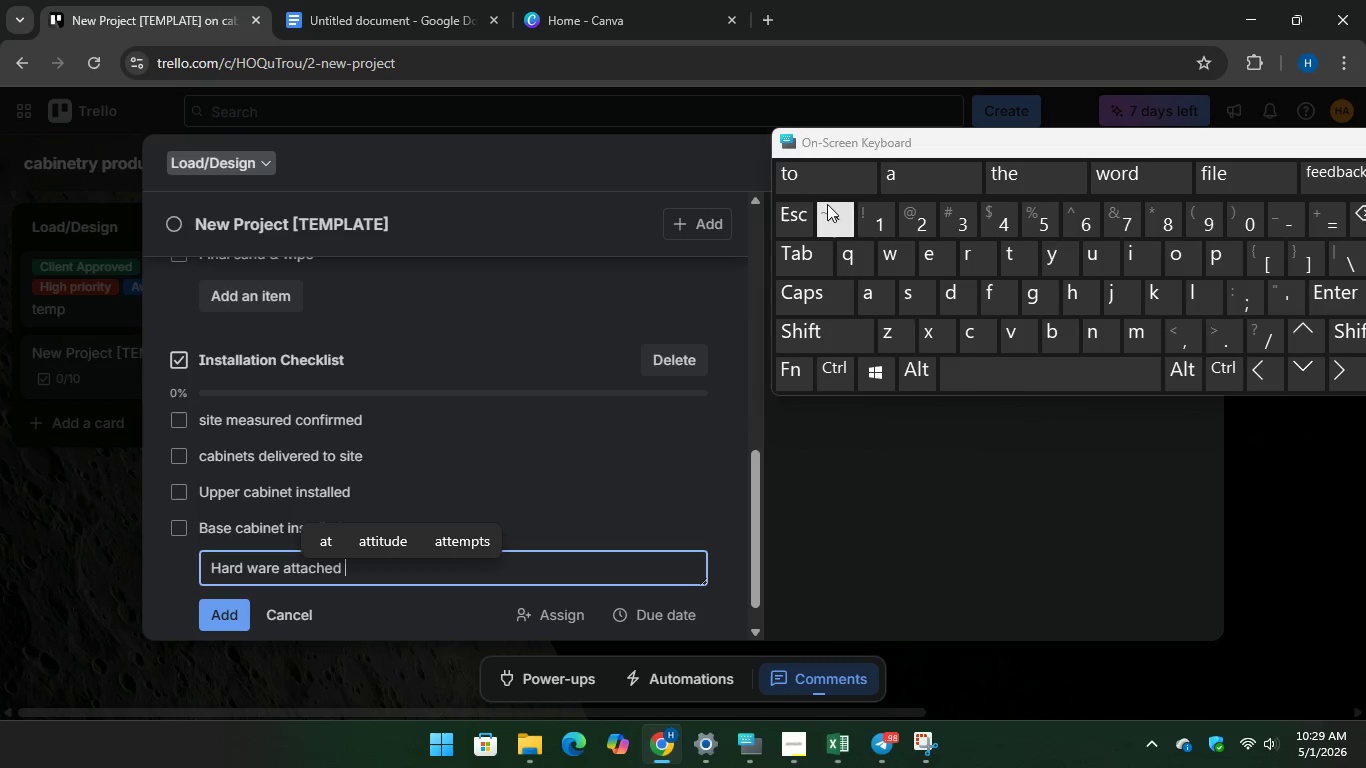 
key(Unknown)
 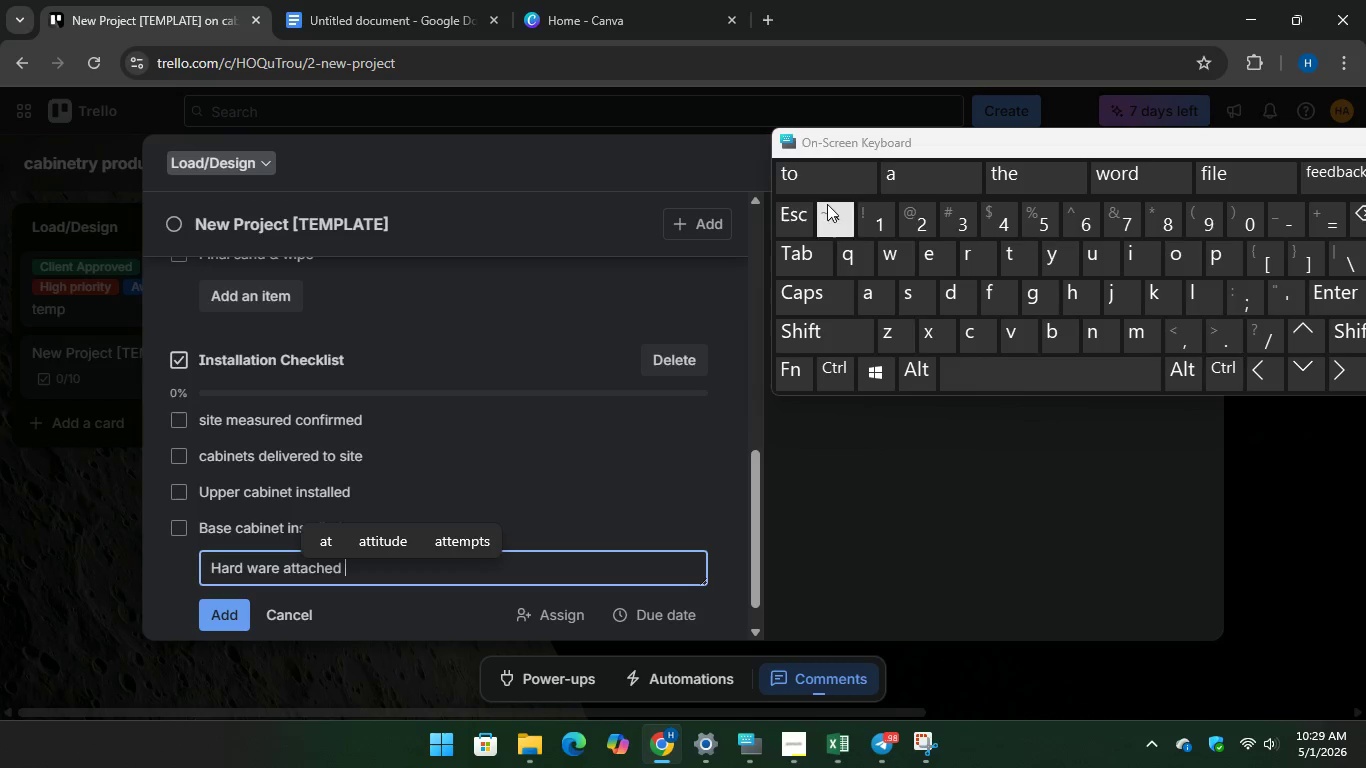 
key(Unknown)
 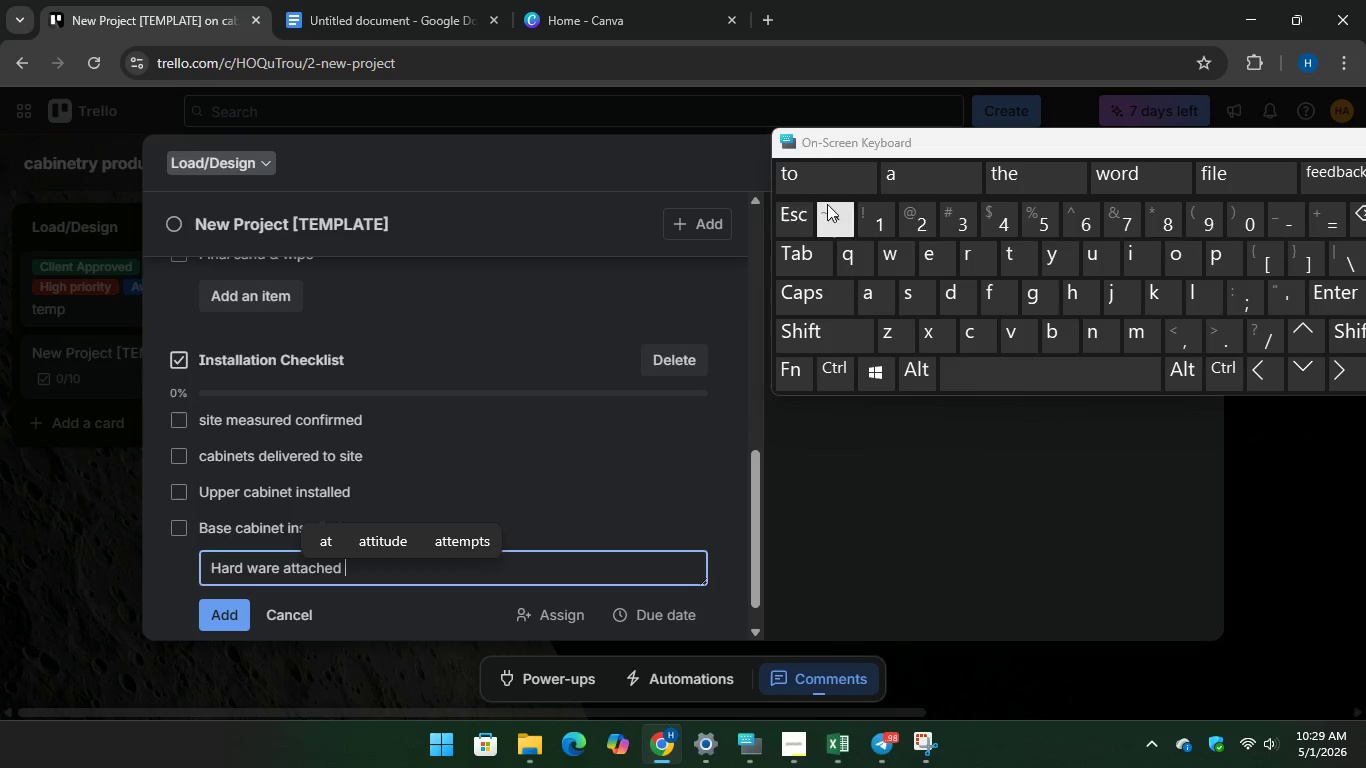 
key(Unknown)
 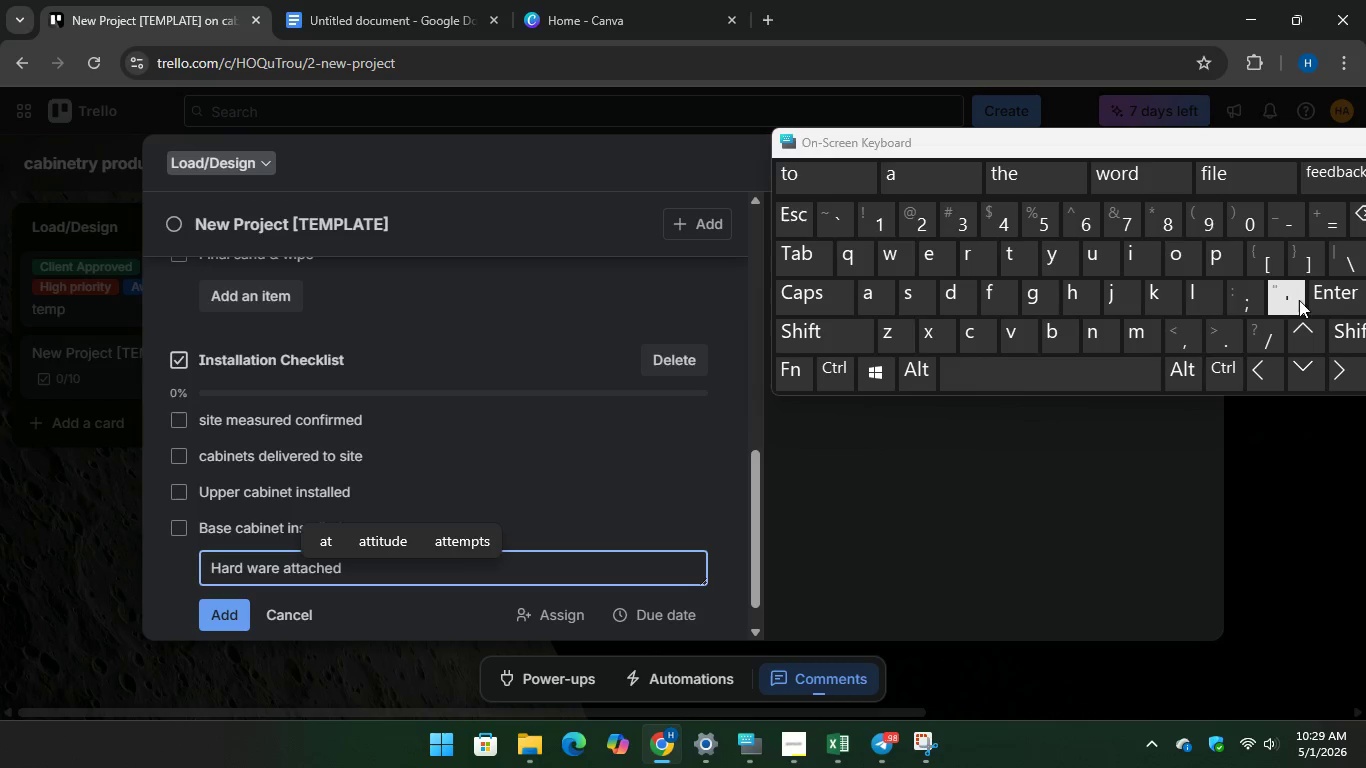 
key(Enter)
 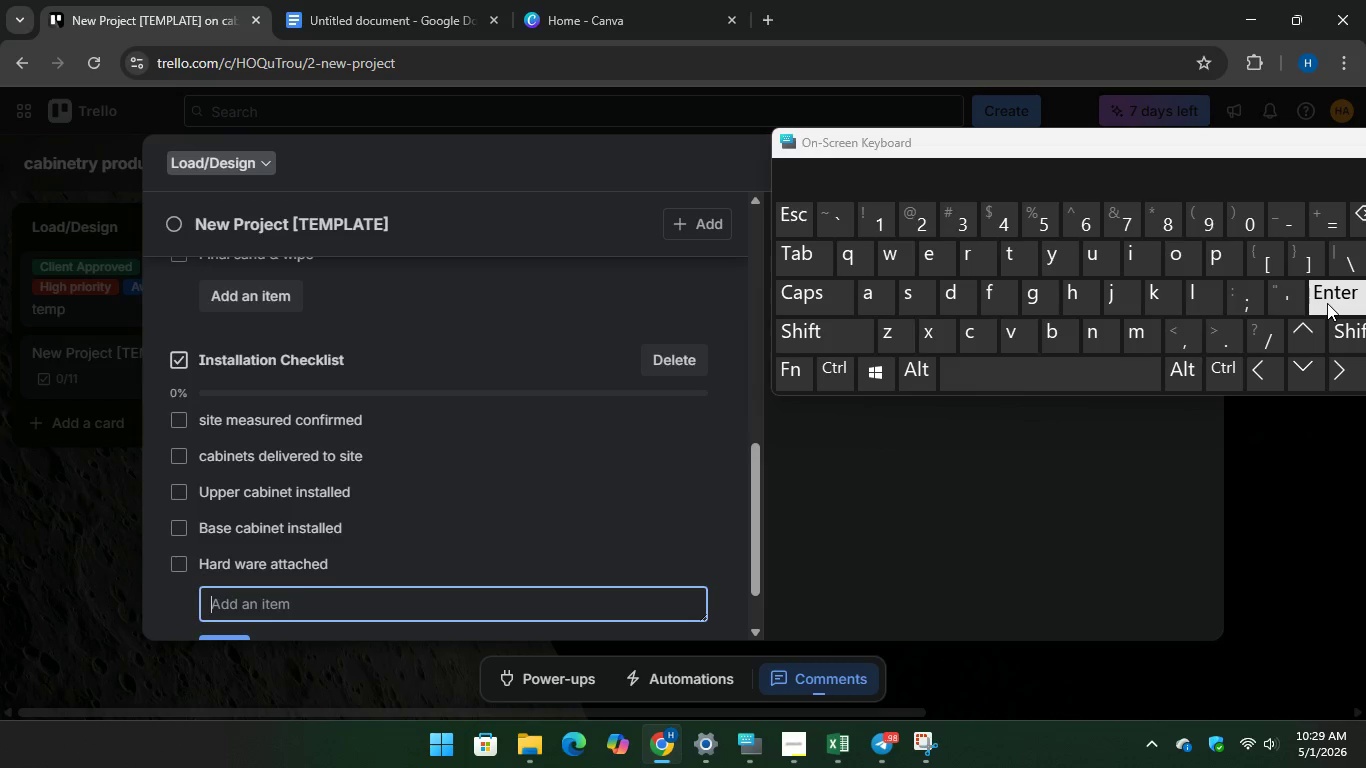 
wait(9.14)
 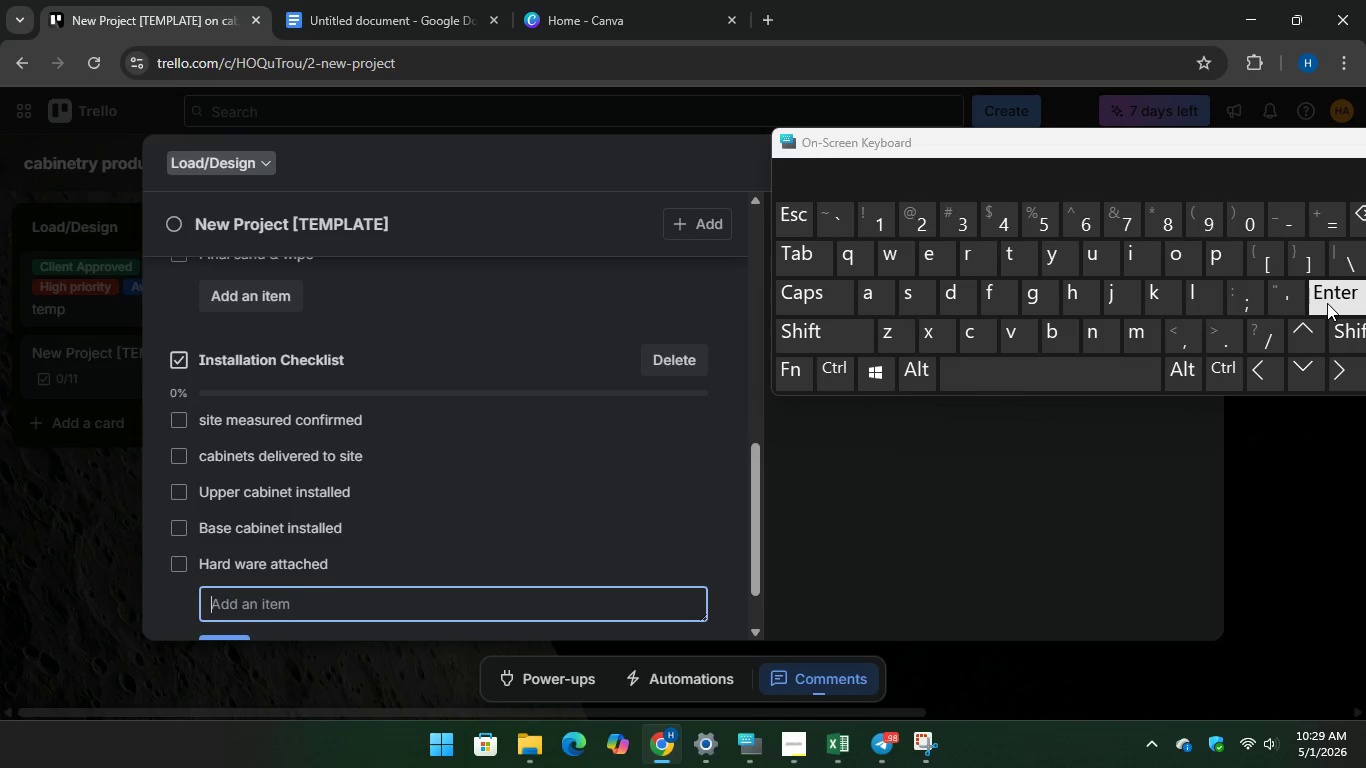 
key(C)
 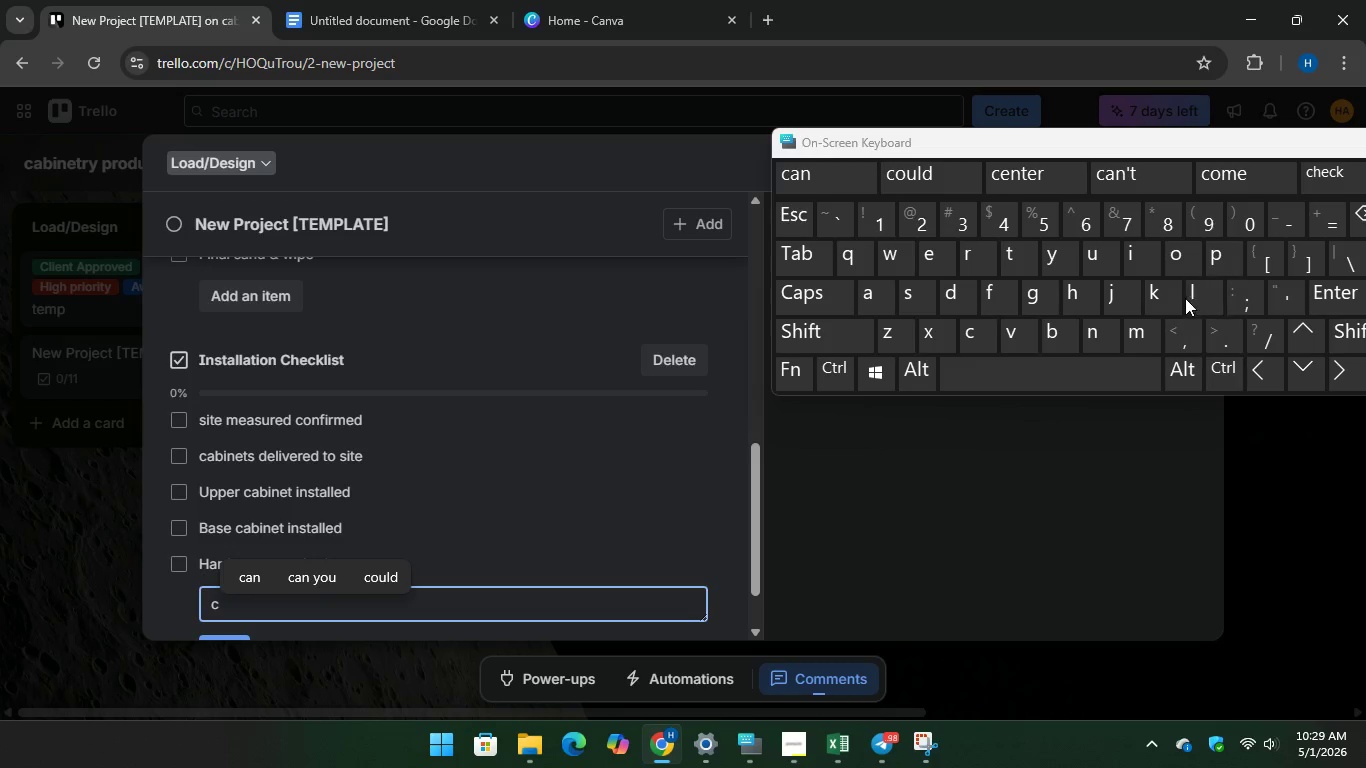 
type(lient )
 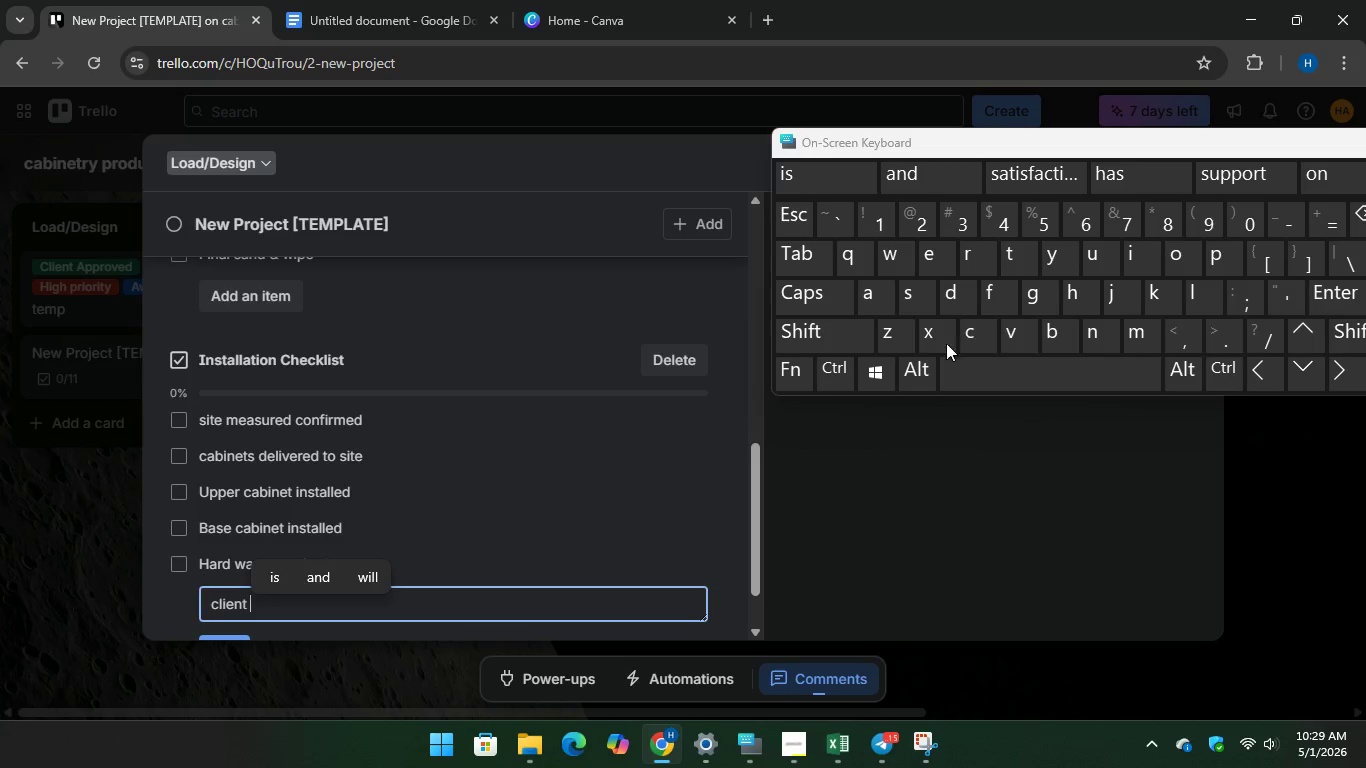 
wait(6.3)
 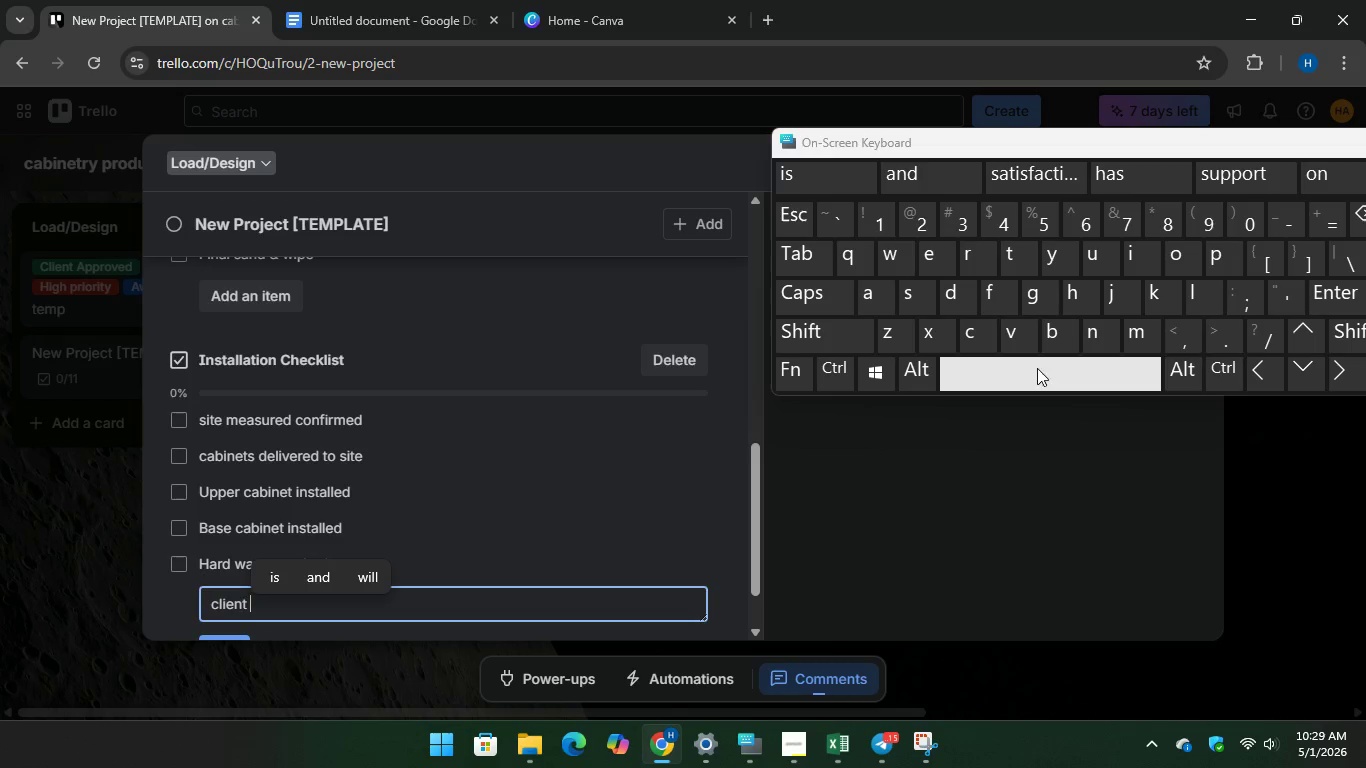 
type(walk through&sign off)
 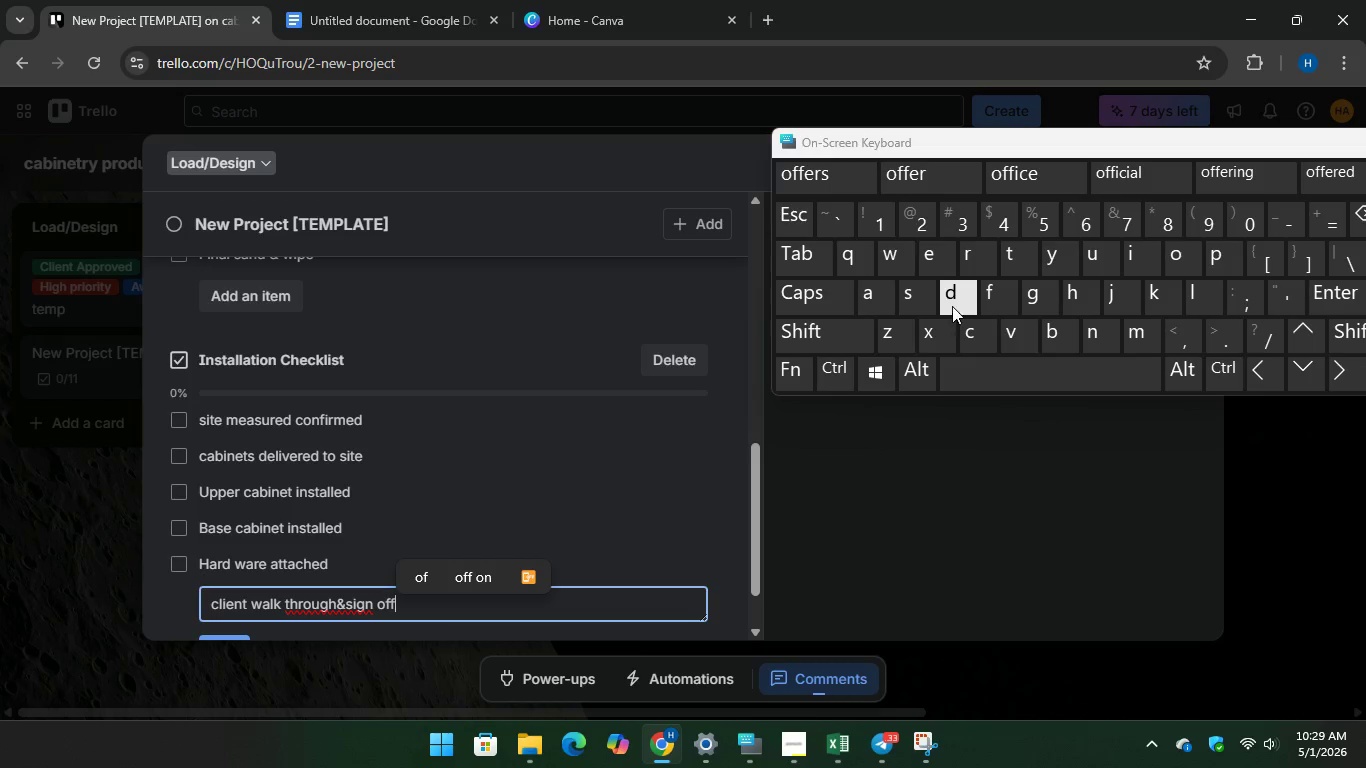 
left_click([347, 610])
 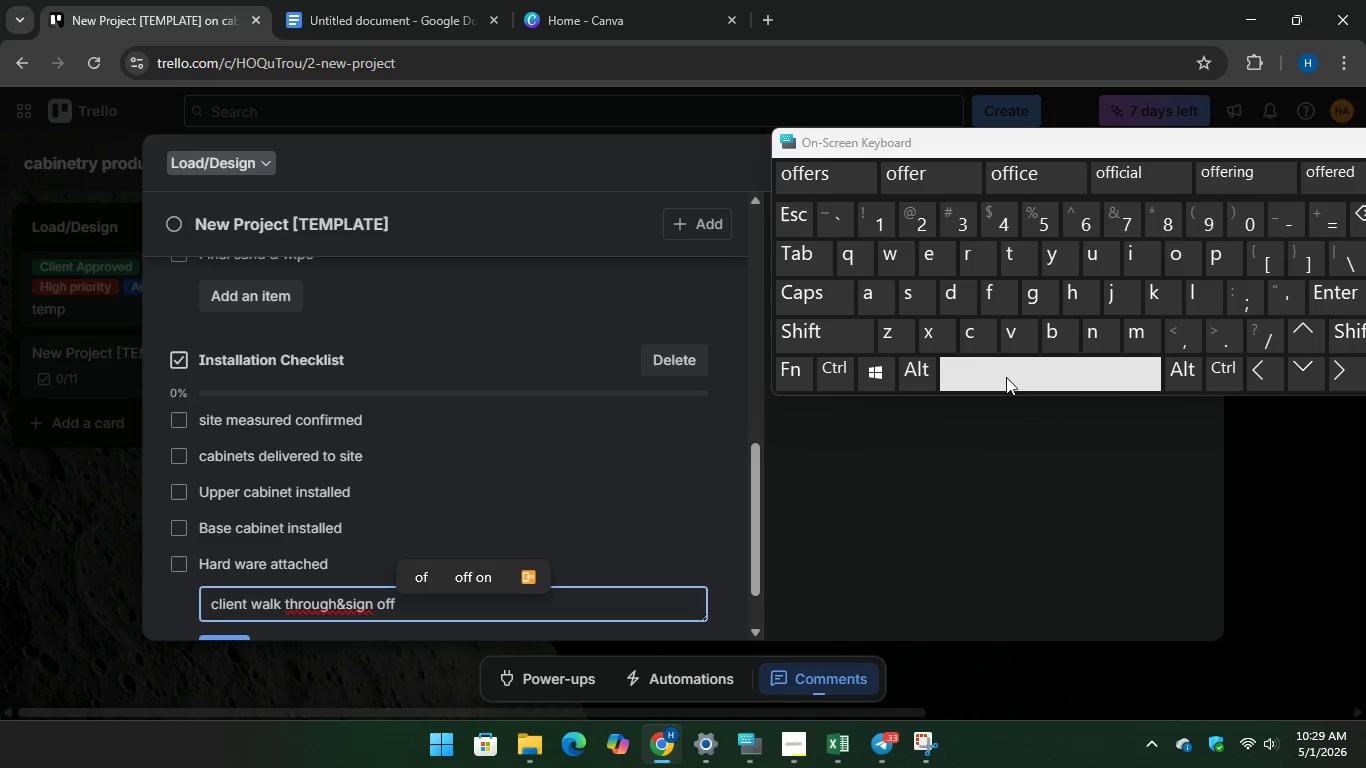 
key(Space)
 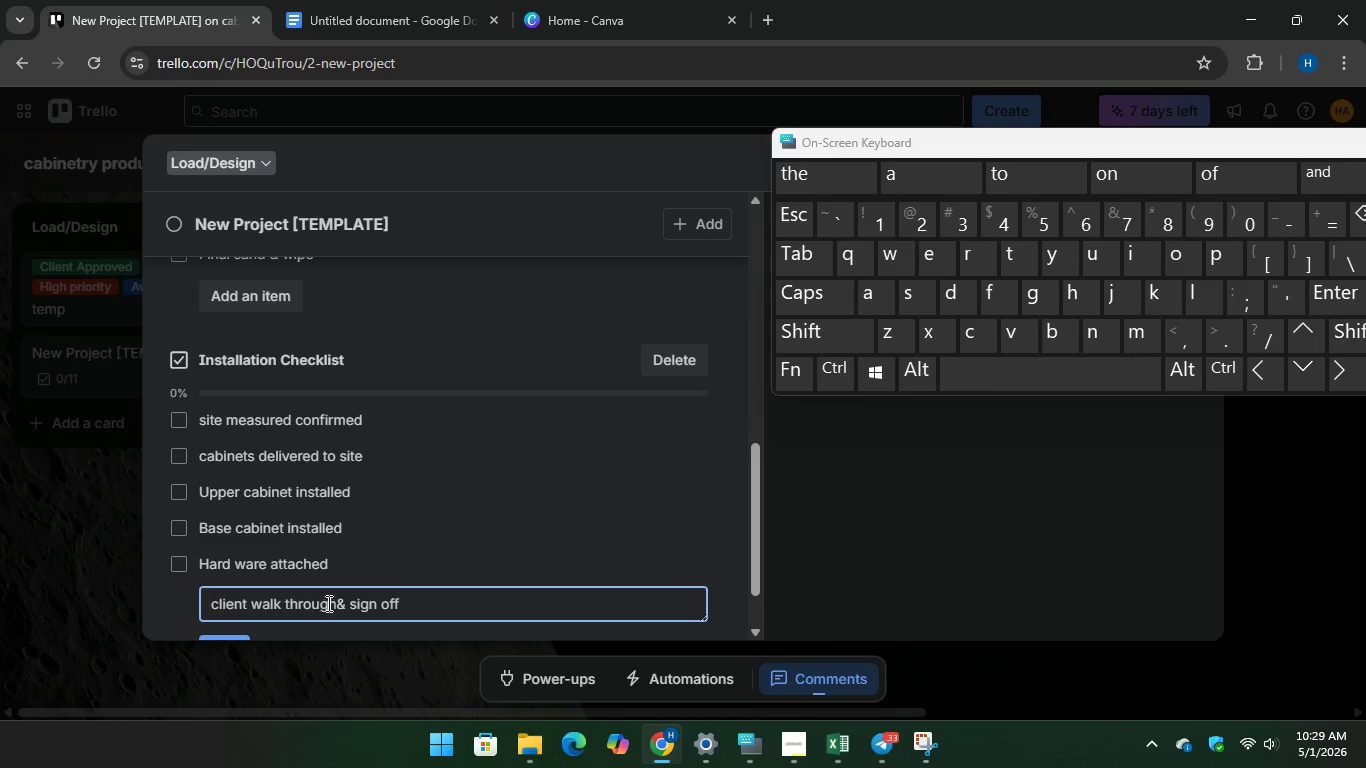 
left_click([333, 603])
 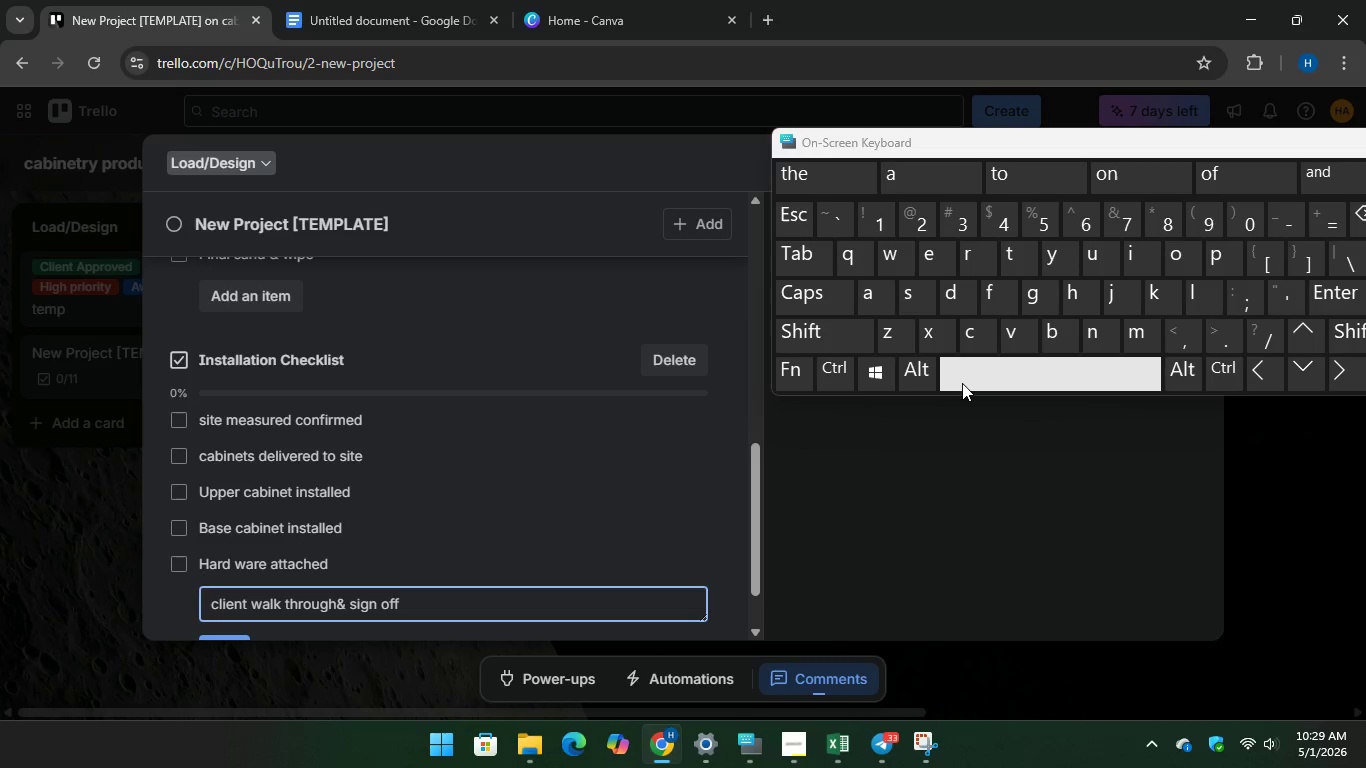 
key(Space)
 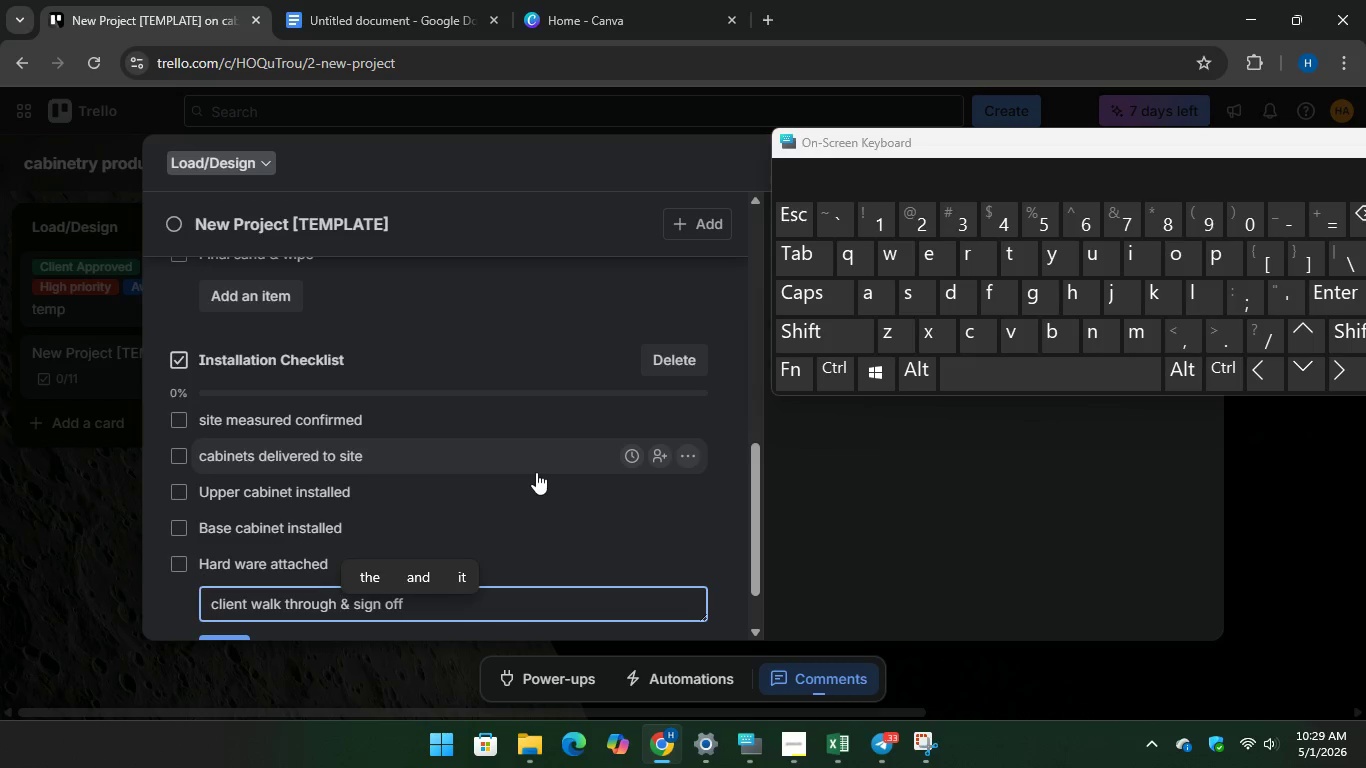 
scroll: coordinate [536, 472], scroll_direction: down, amount: 2.0
 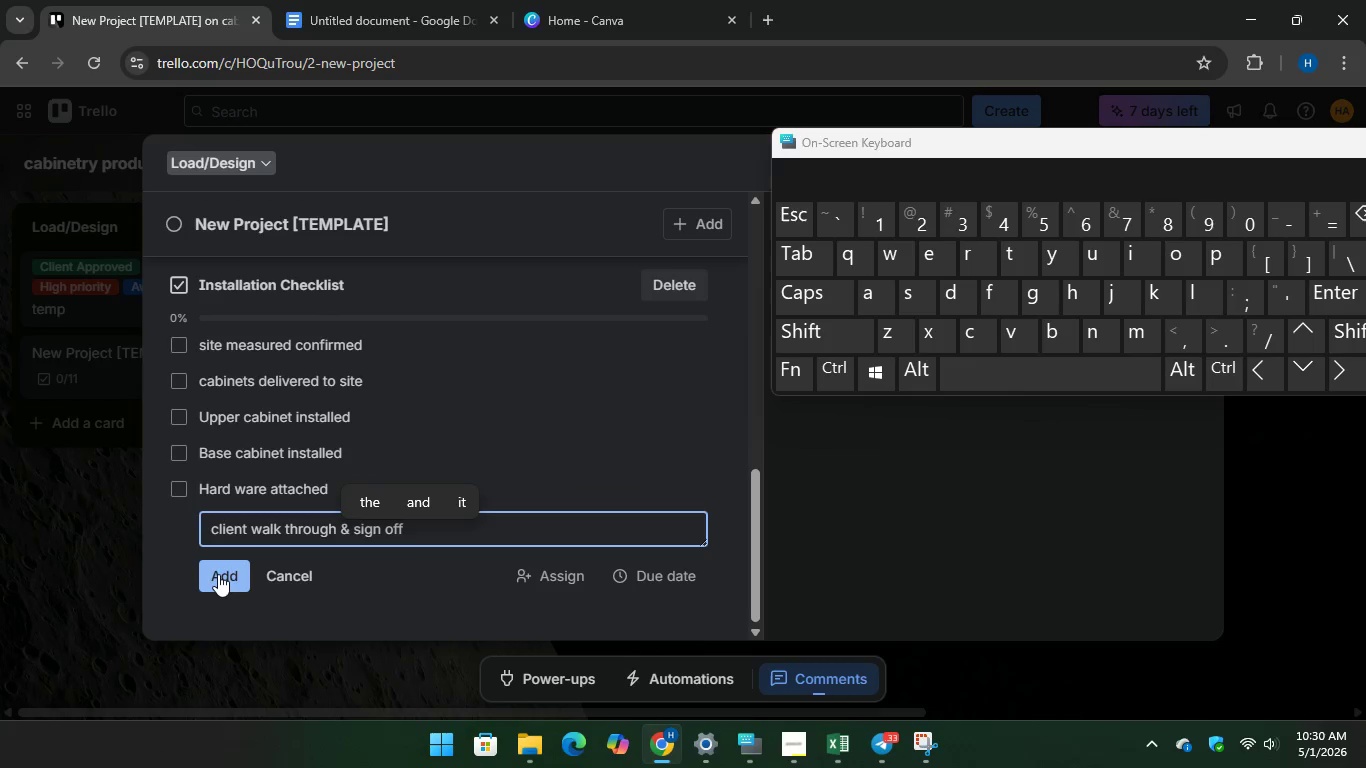 
left_click([218, 573])
 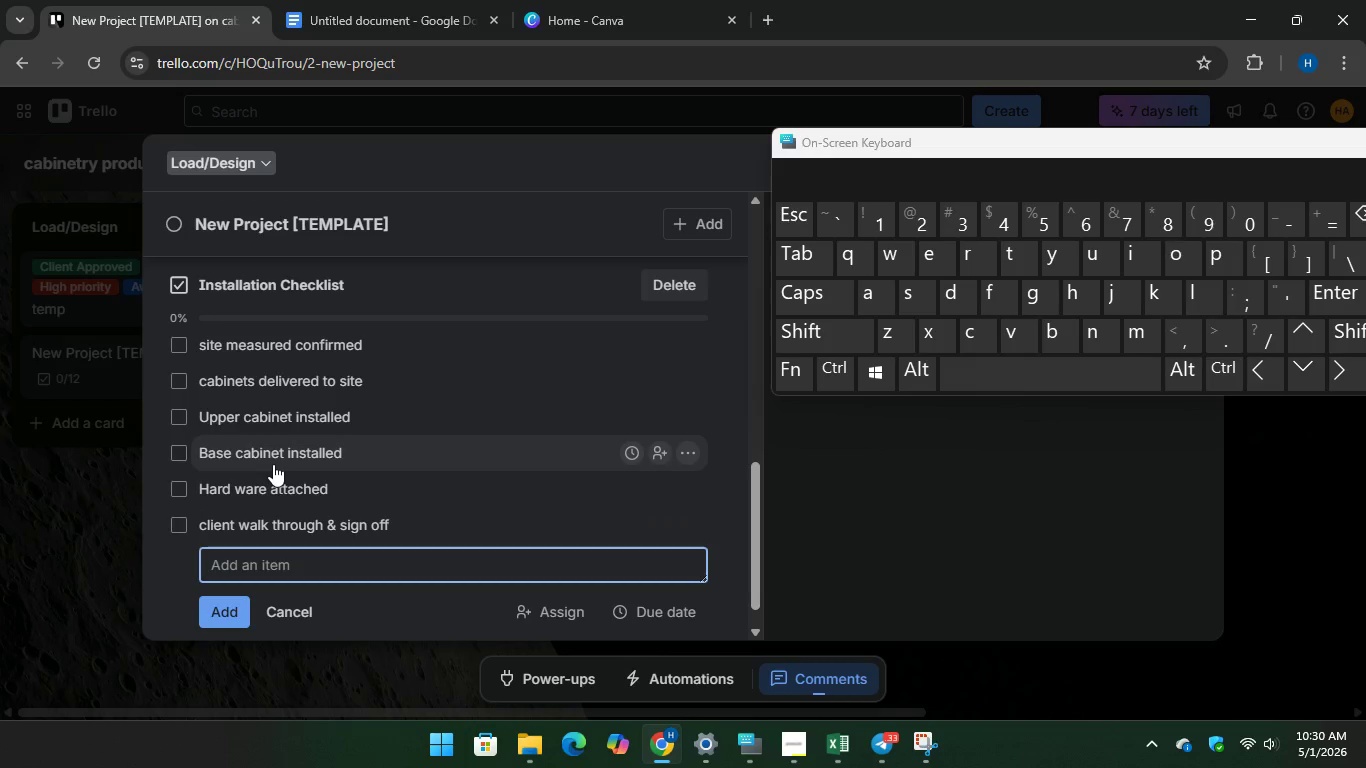 
wait(5.77)
 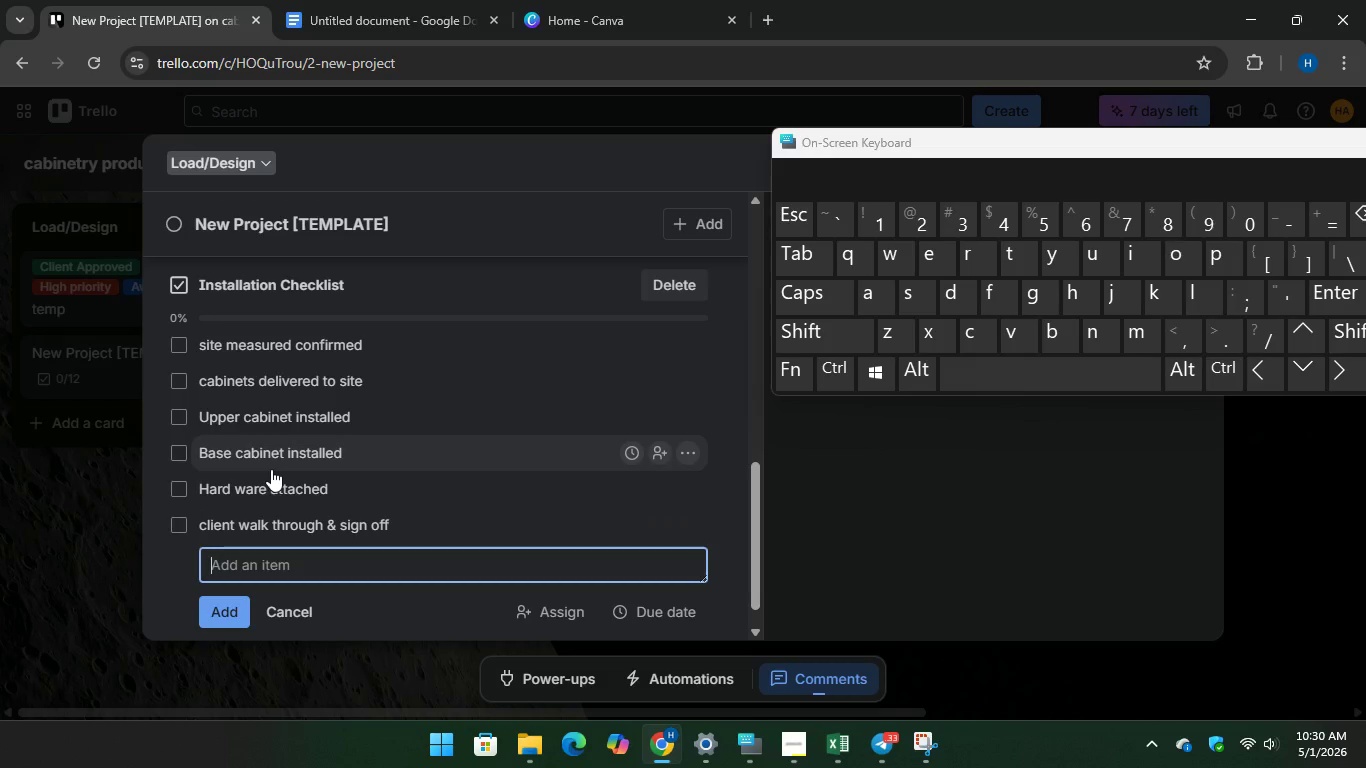 
scroll: coordinate [632, 325], scroll_direction: up, amount: 13.0
 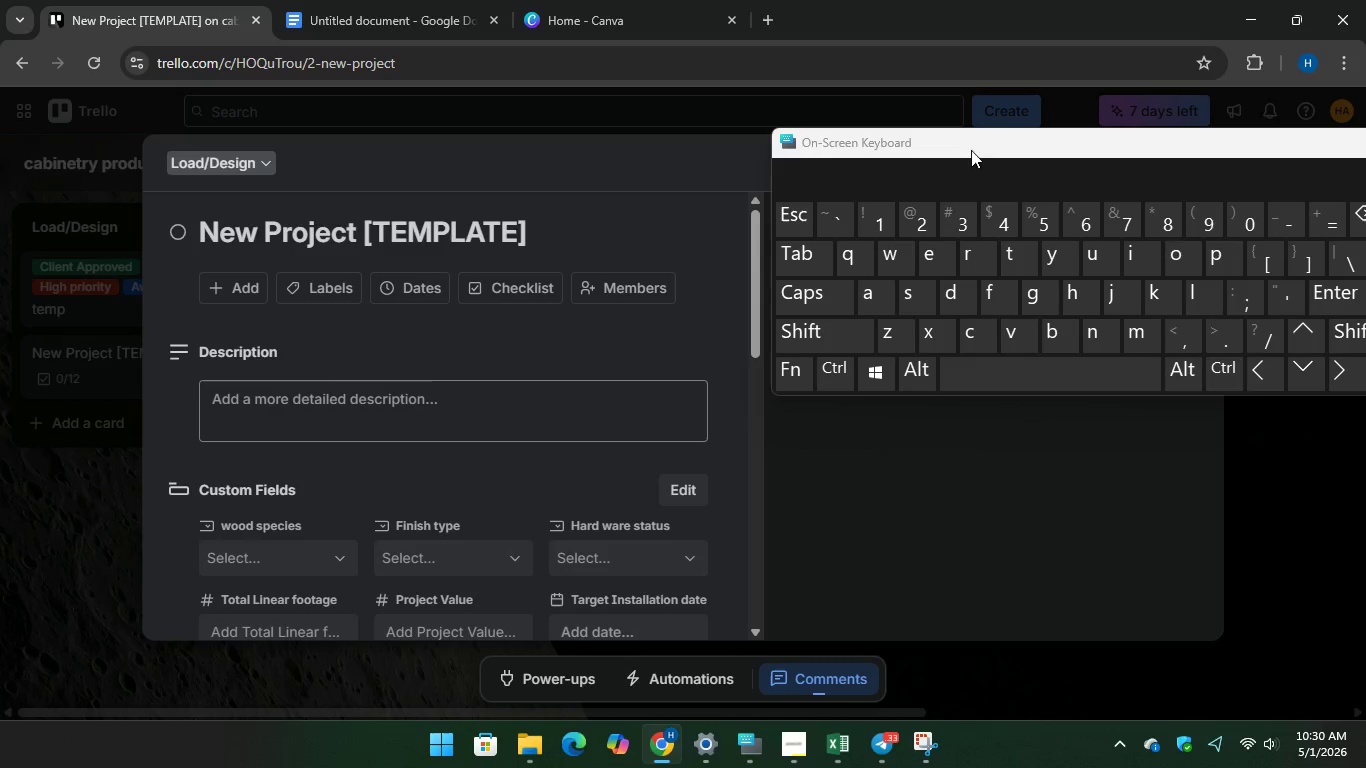 
mouse_move([983, 619])
 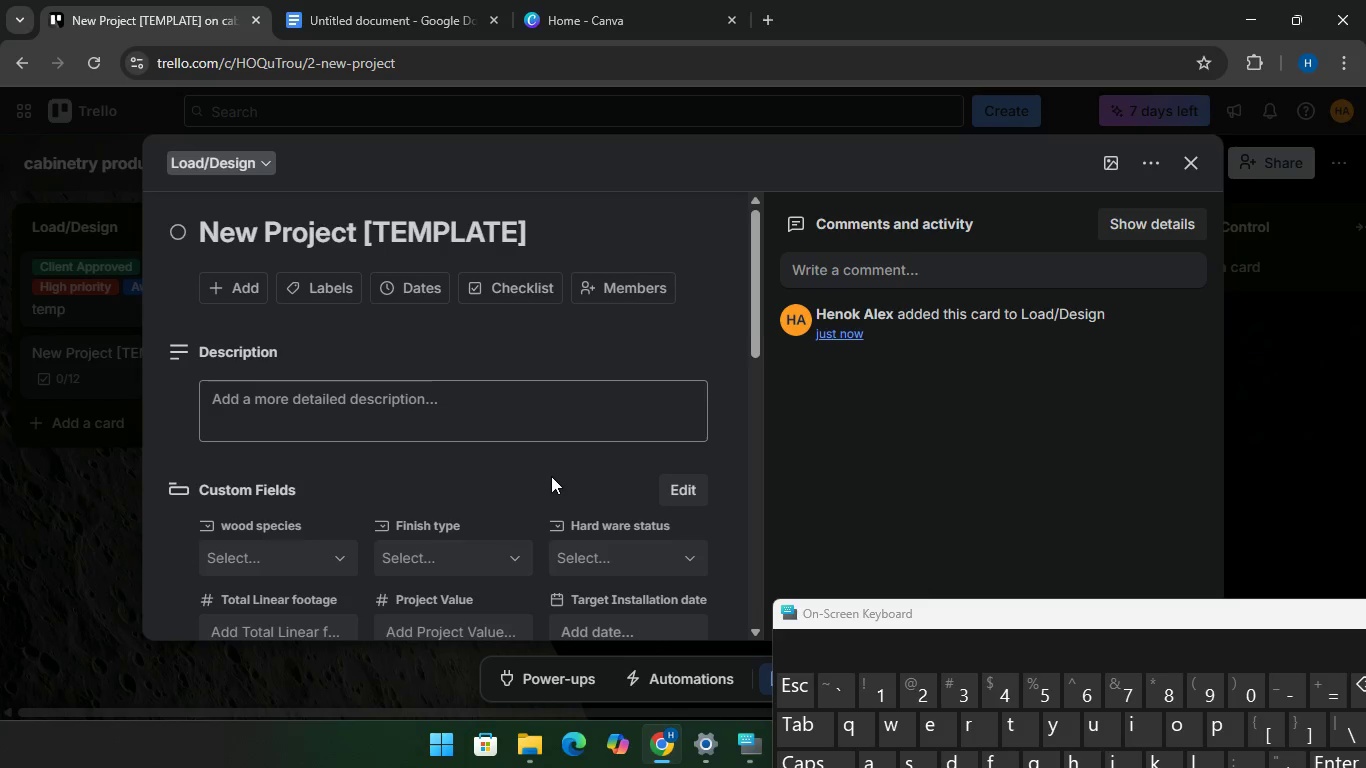 
scroll: coordinate [547, 464], scroll_direction: down, amount: 10.0
 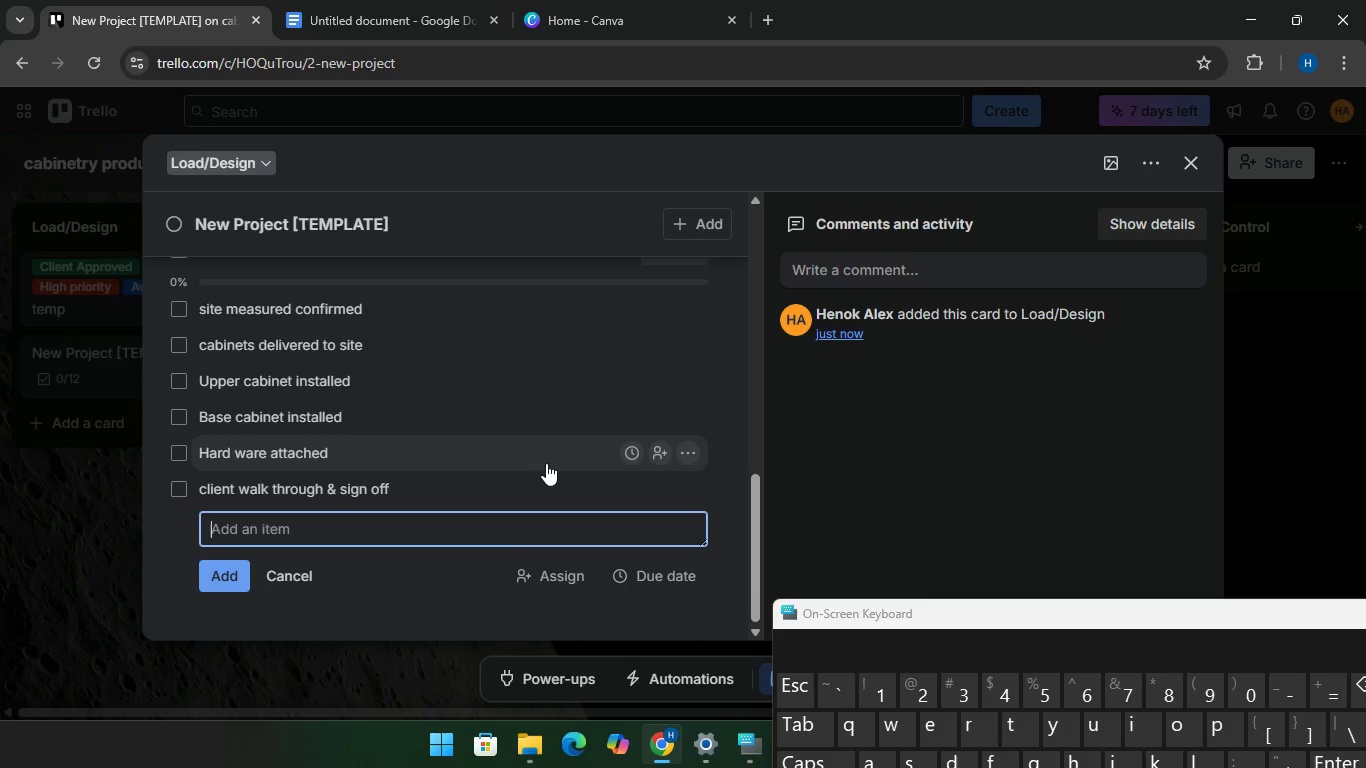 
scroll: coordinate [540, 447], scroll_direction: up, amount: 12.0
 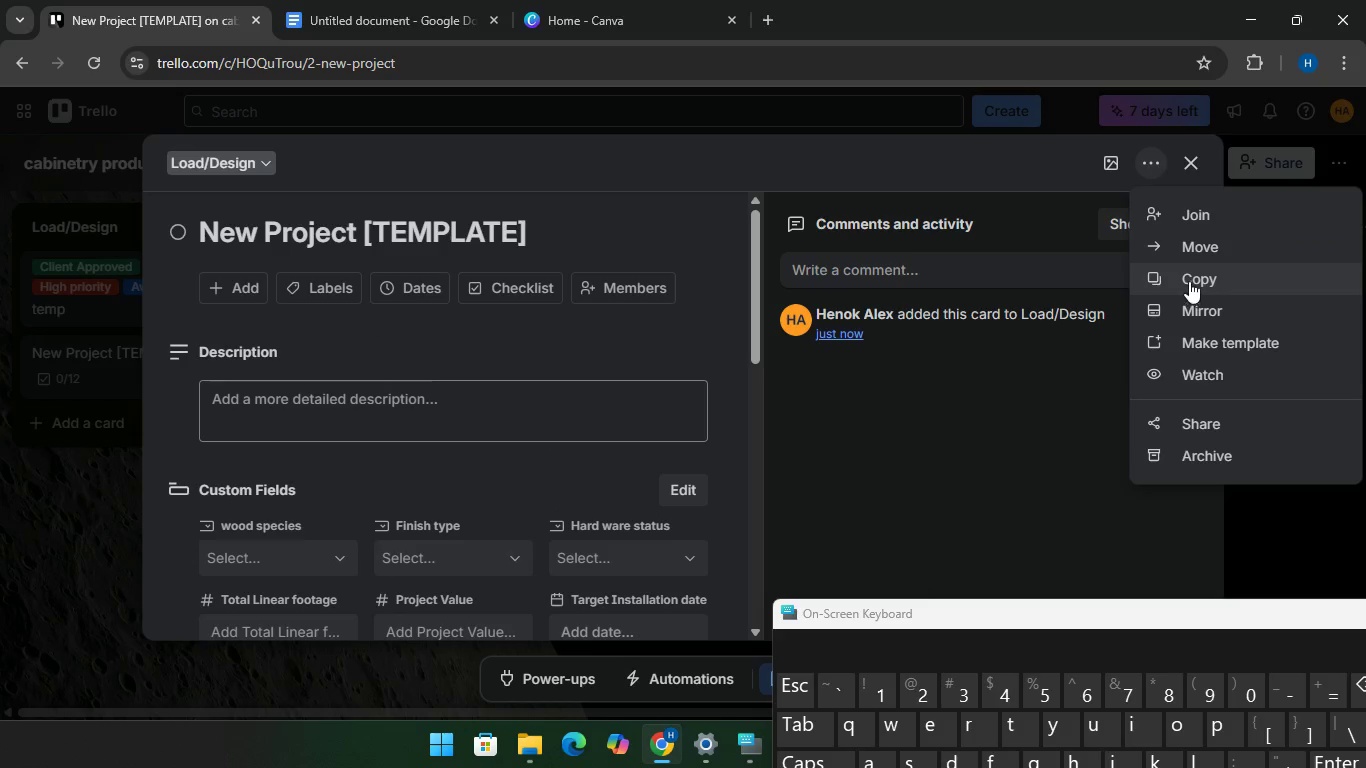 
left_click([1209, 337])
 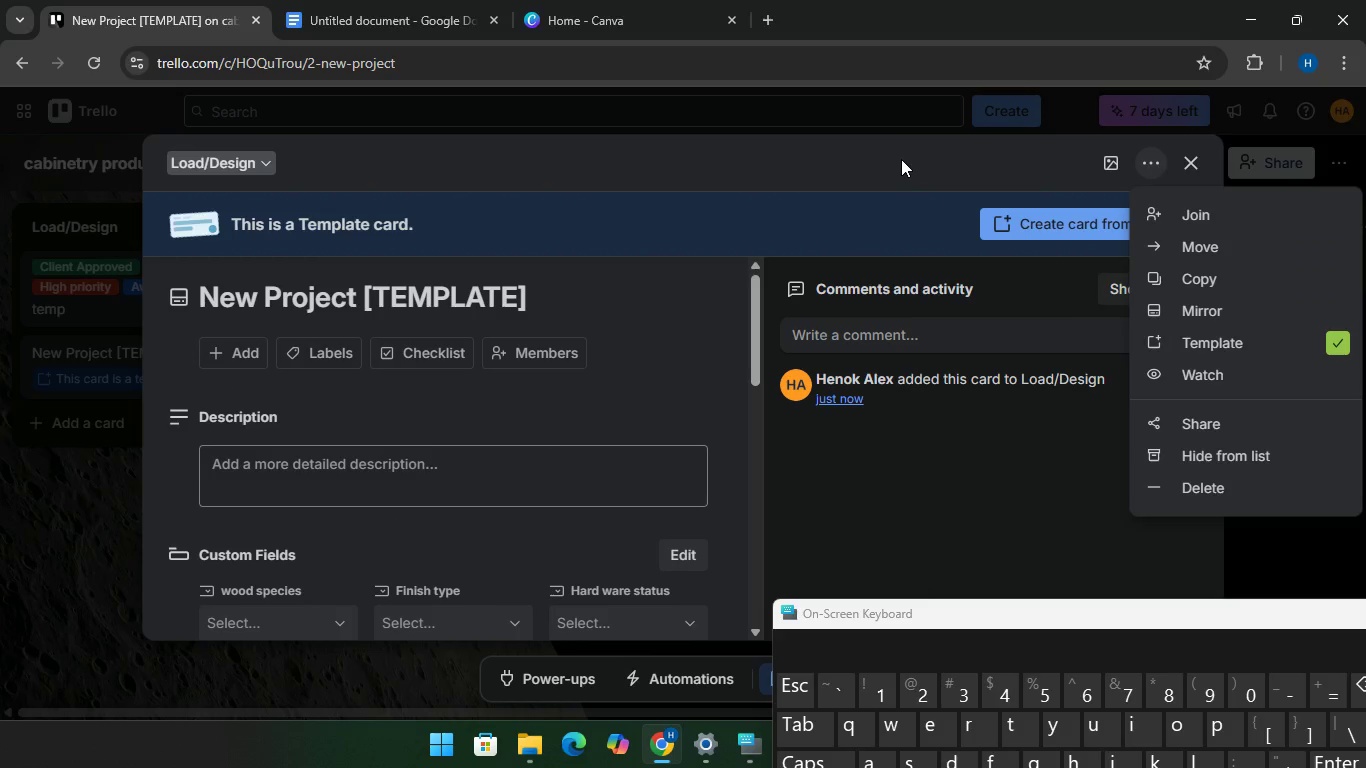 
wait(10.97)
 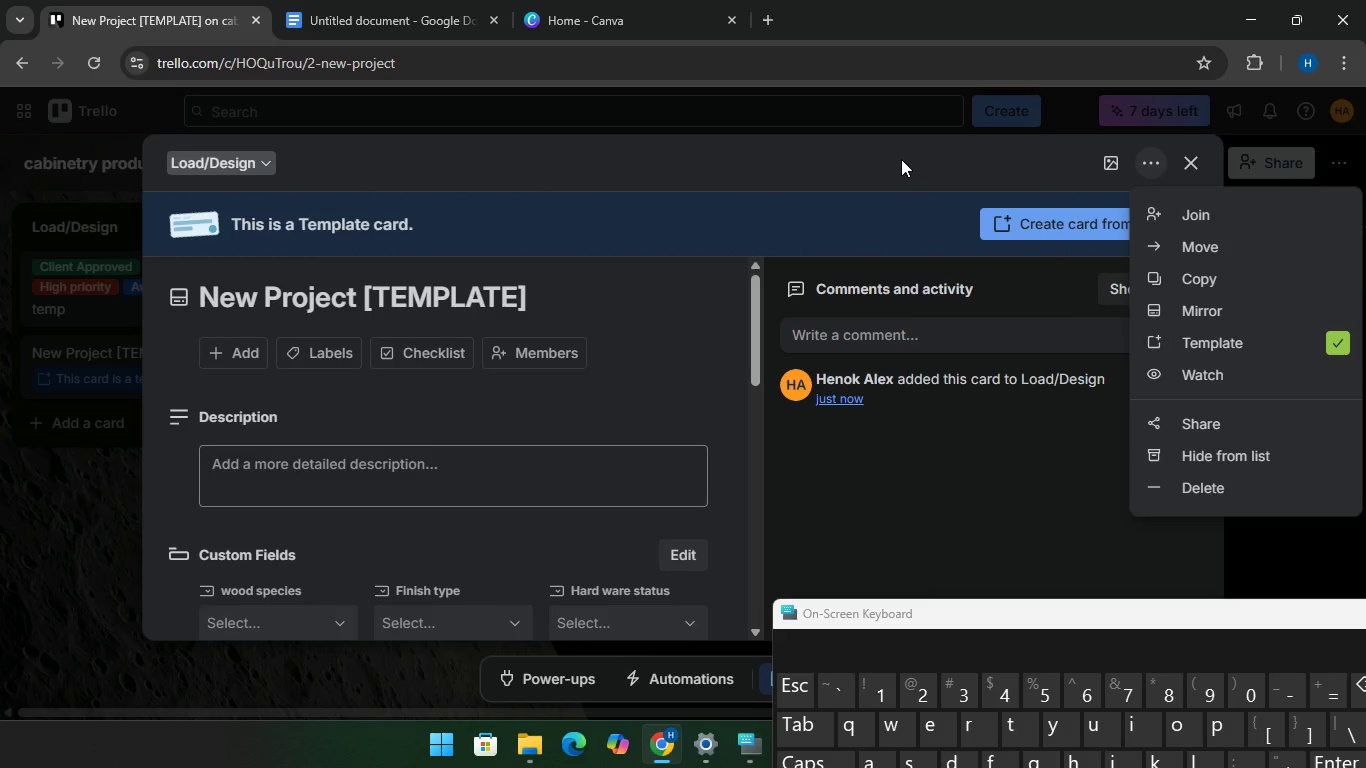 
left_click([1195, 160])
 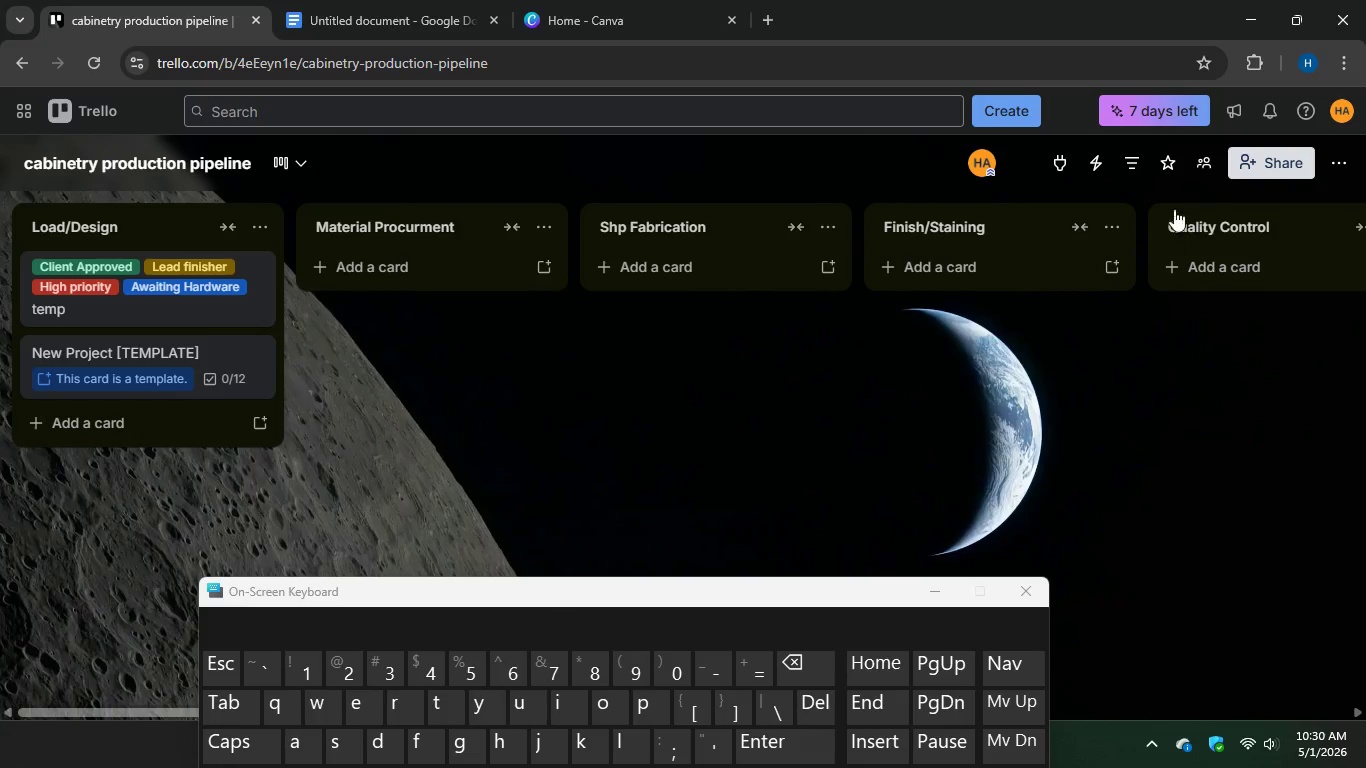 
wait(7.44)
 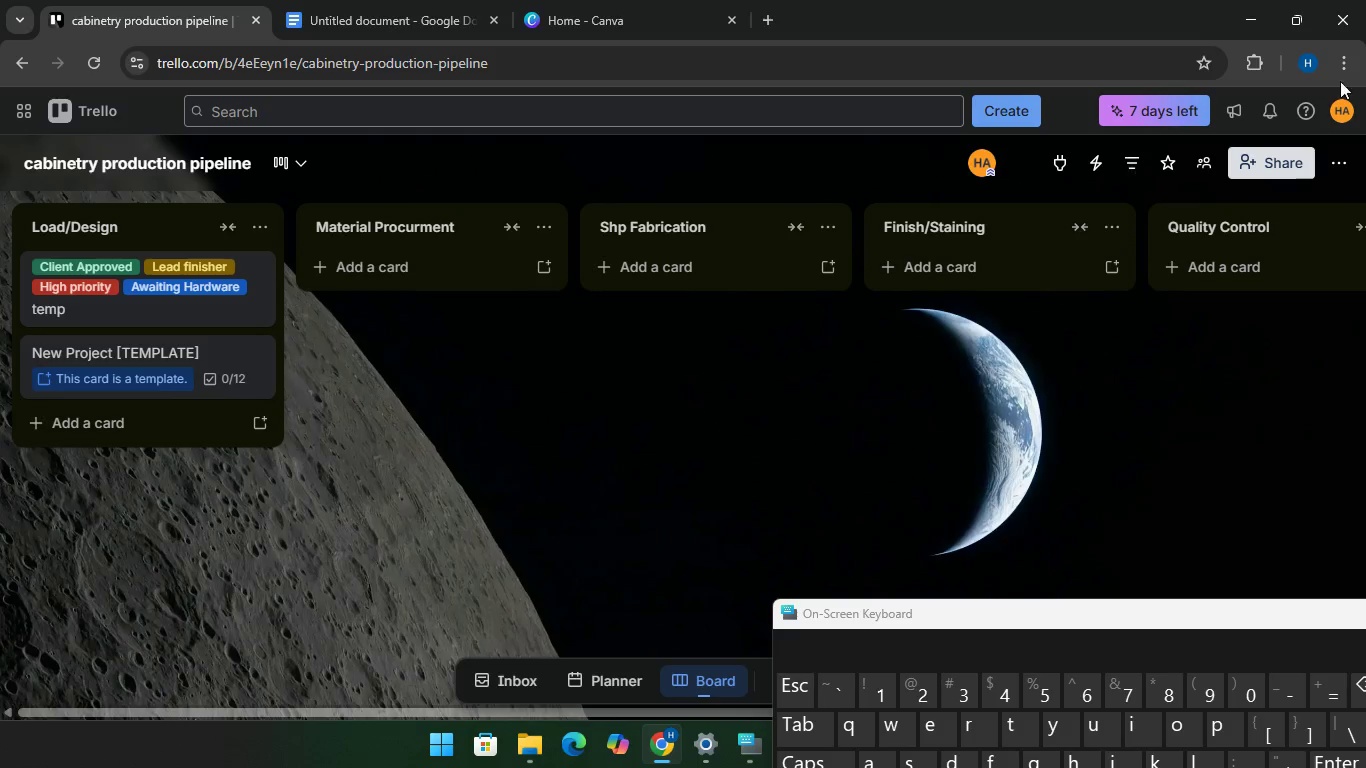 
left_click([1086, 163])
 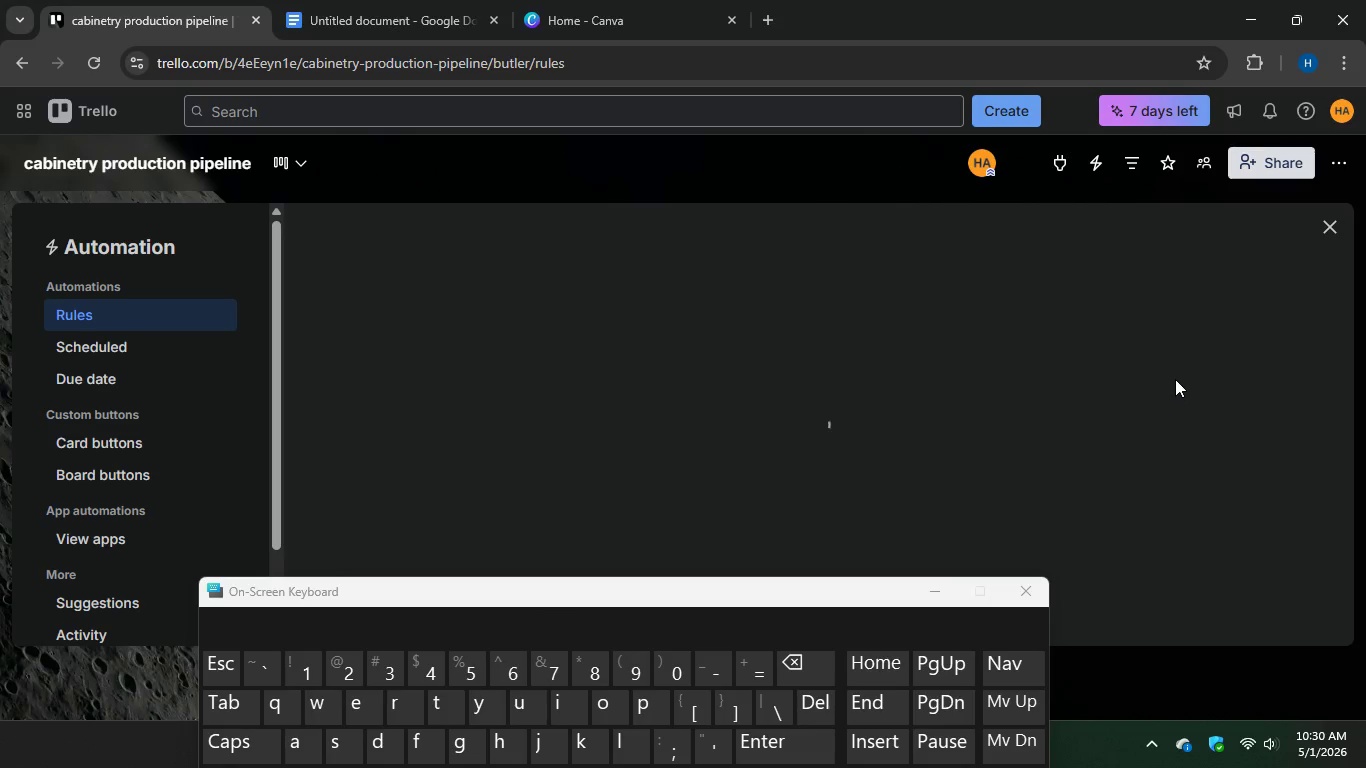 
mouse_move([1146, 366])
 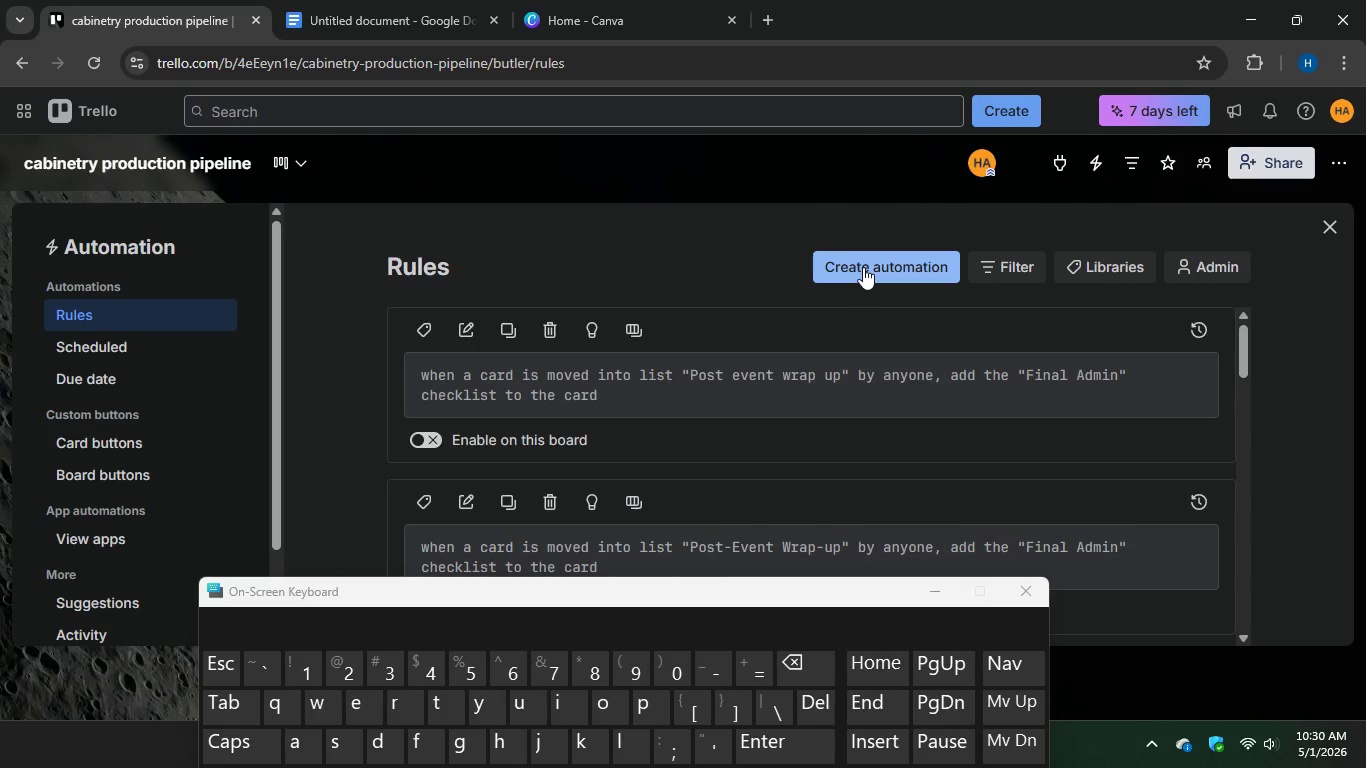 
left_click([865, 266])
 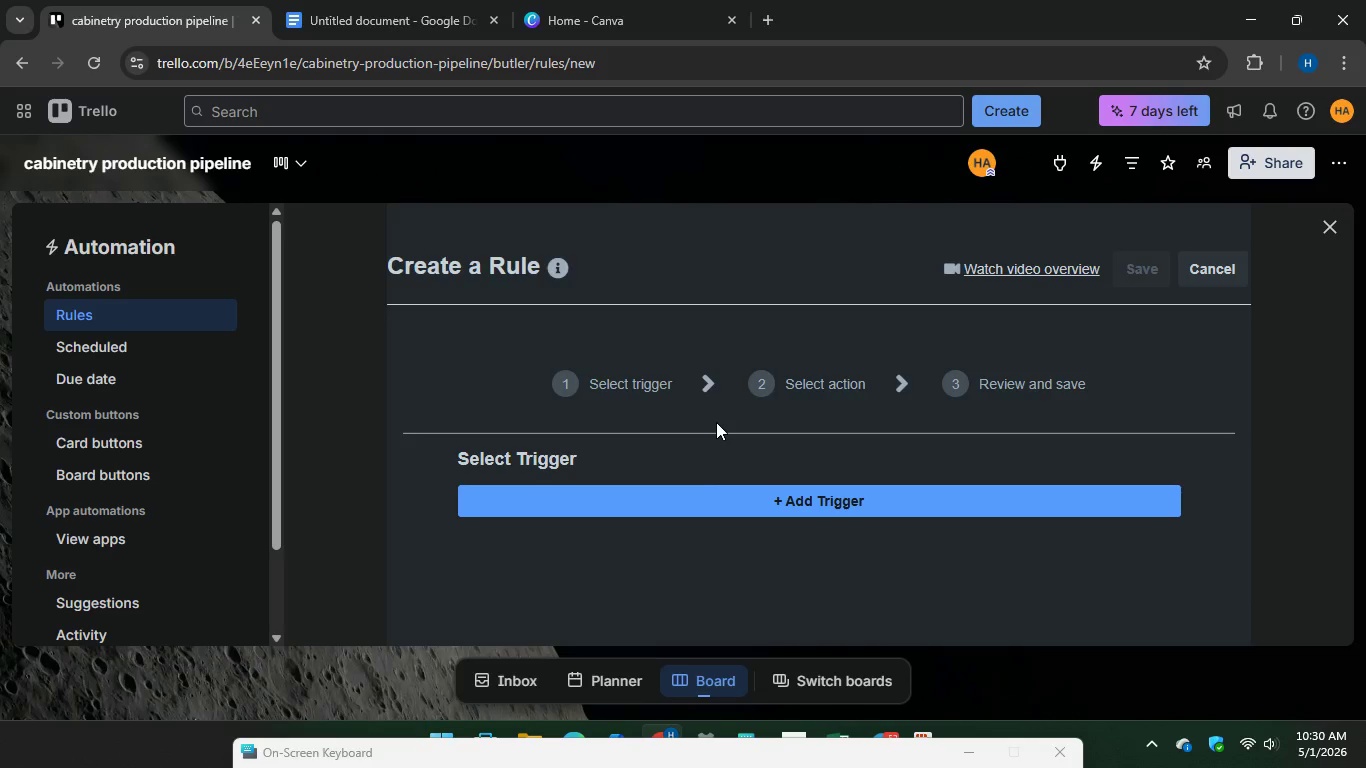 
wait(15.34)
 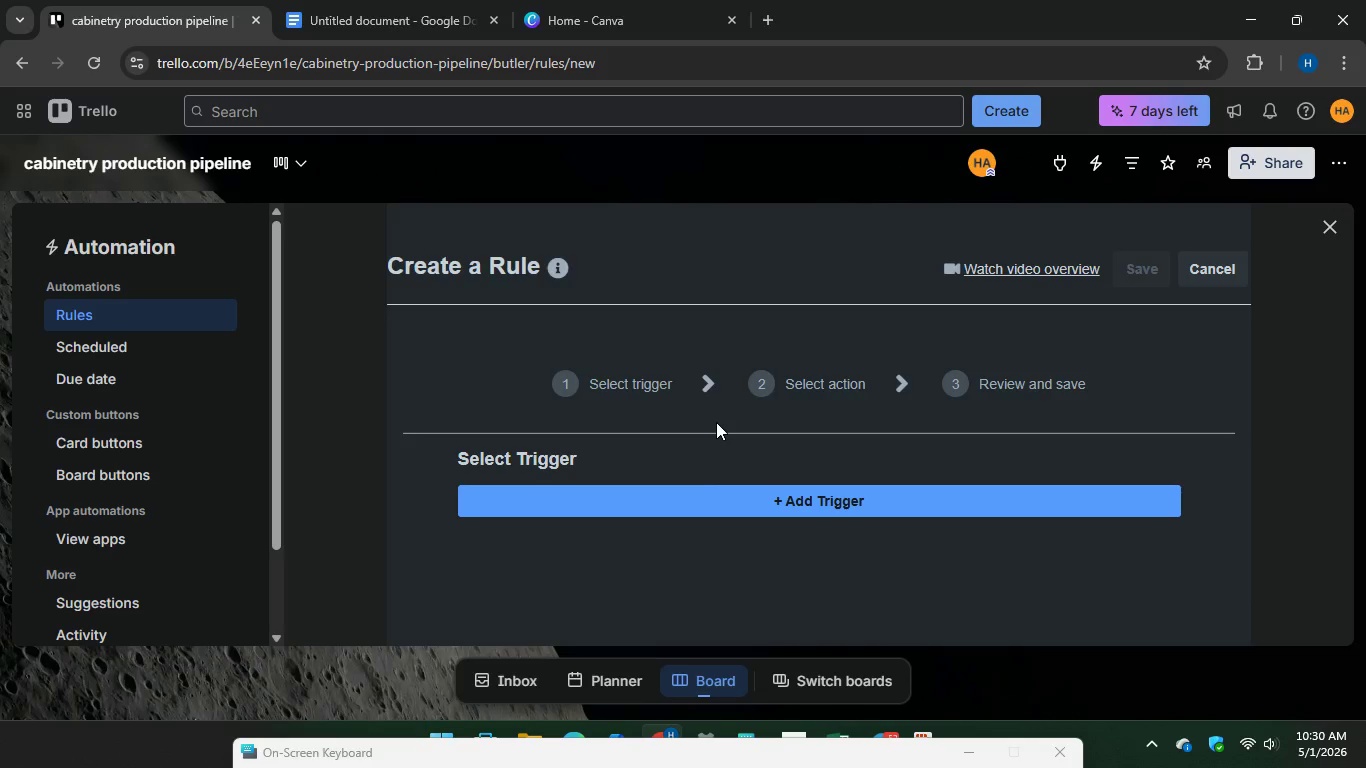 
left_click([780, 496])
 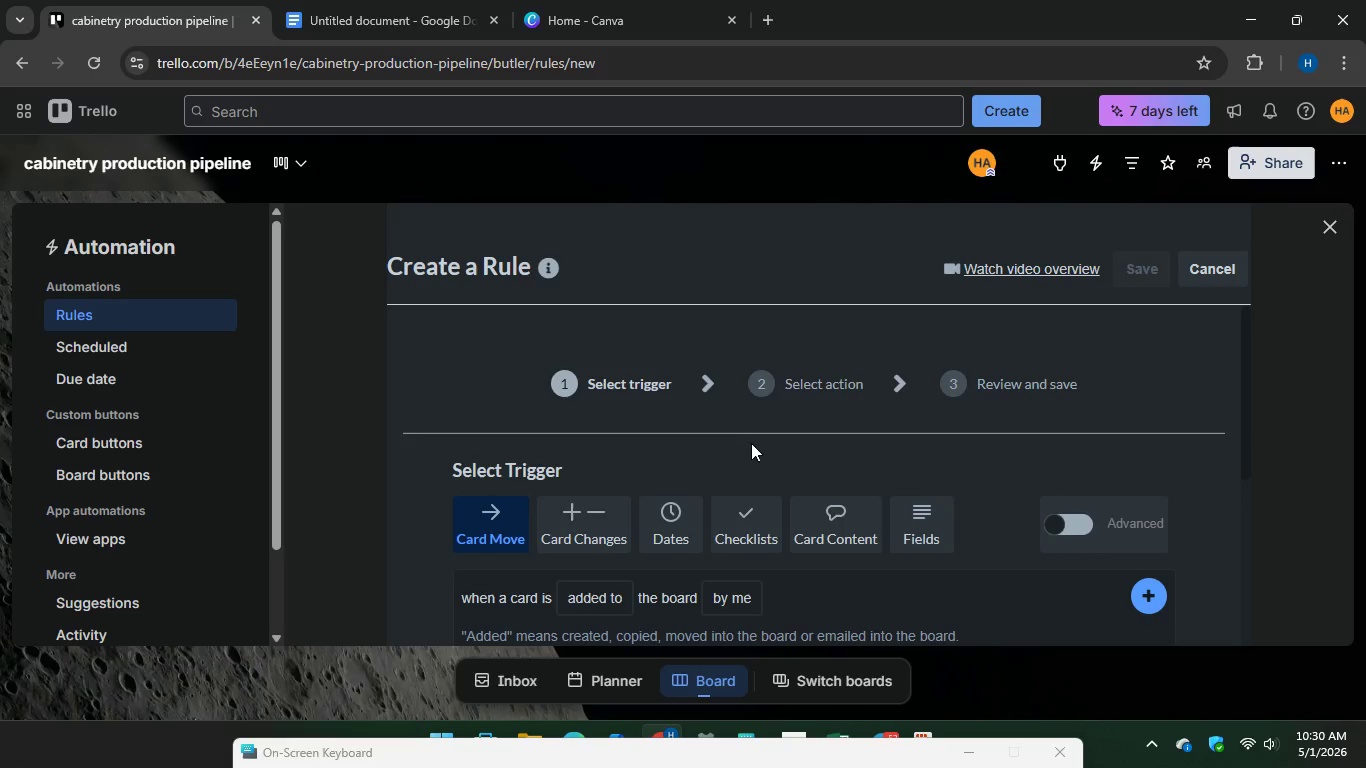 
scroll: coordinate [648, 433], scroll_direction: down, amount: 3.0
 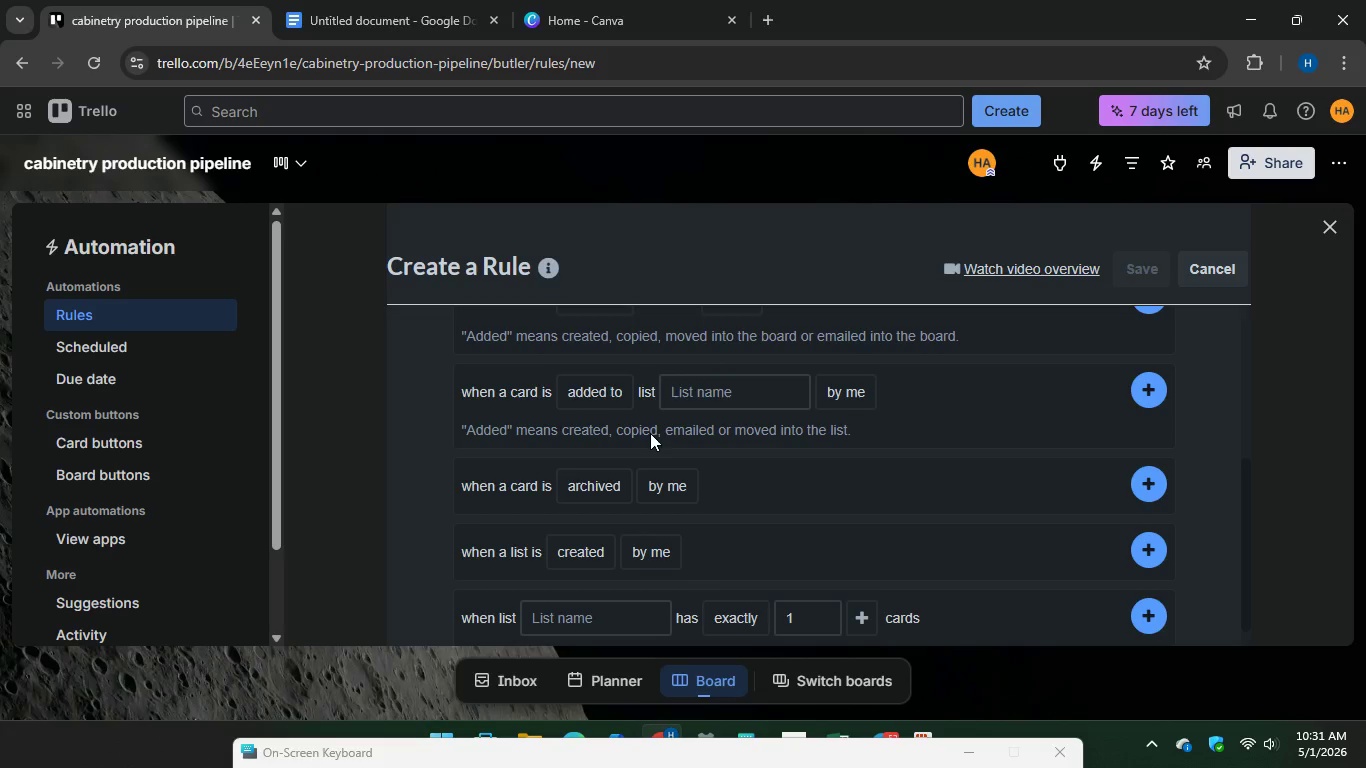 
scroll: coordinate [650, 433], scroll_direction: up, amount: 1.0
 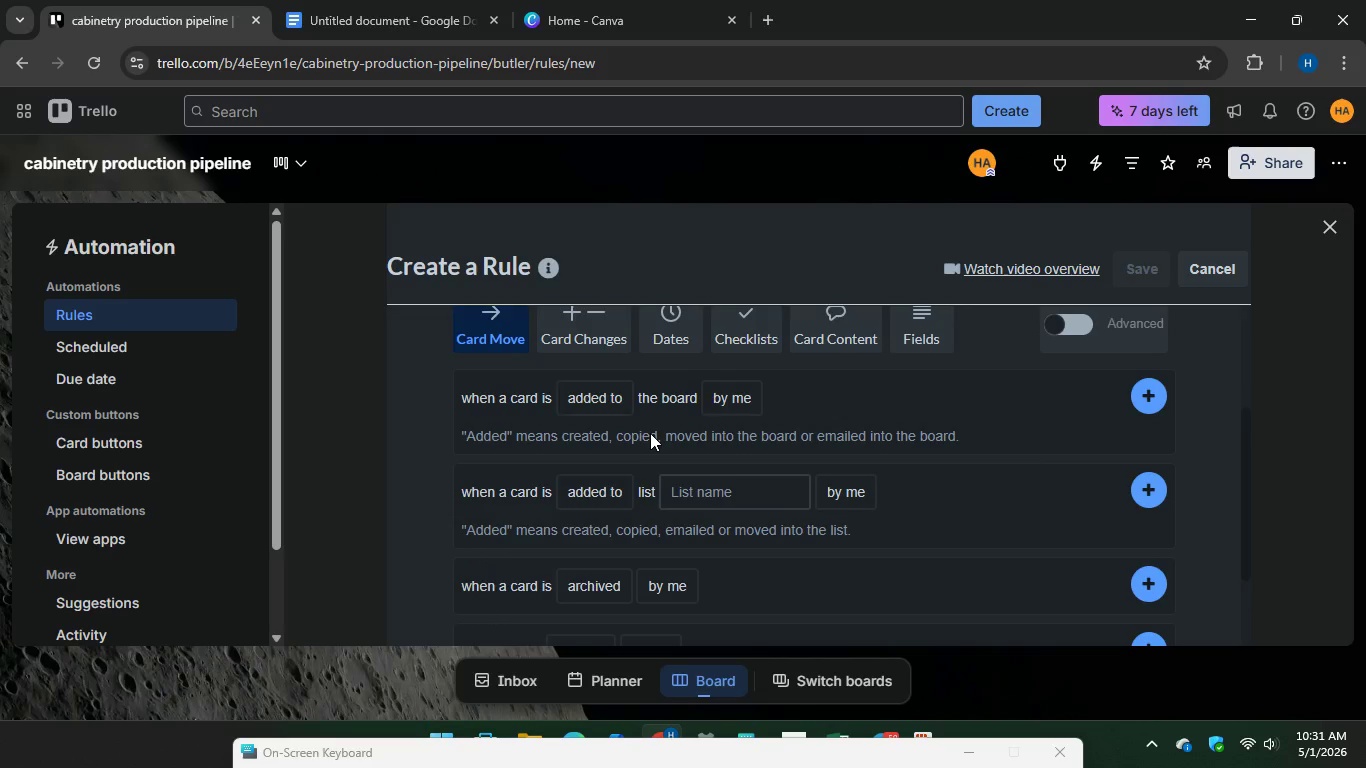 
wait(9.13)
 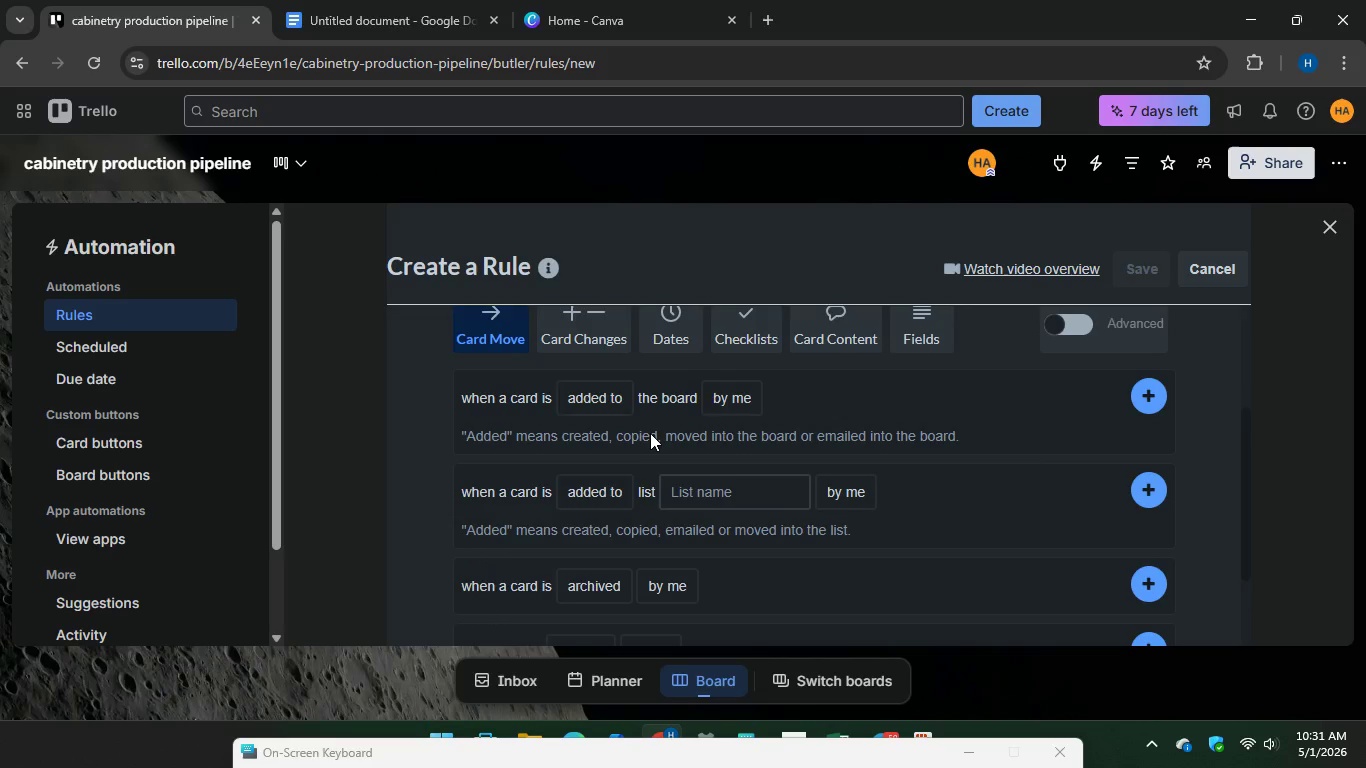 
scroll: coordinate [650, 432], scroll_direction: down, amount: 1.0
 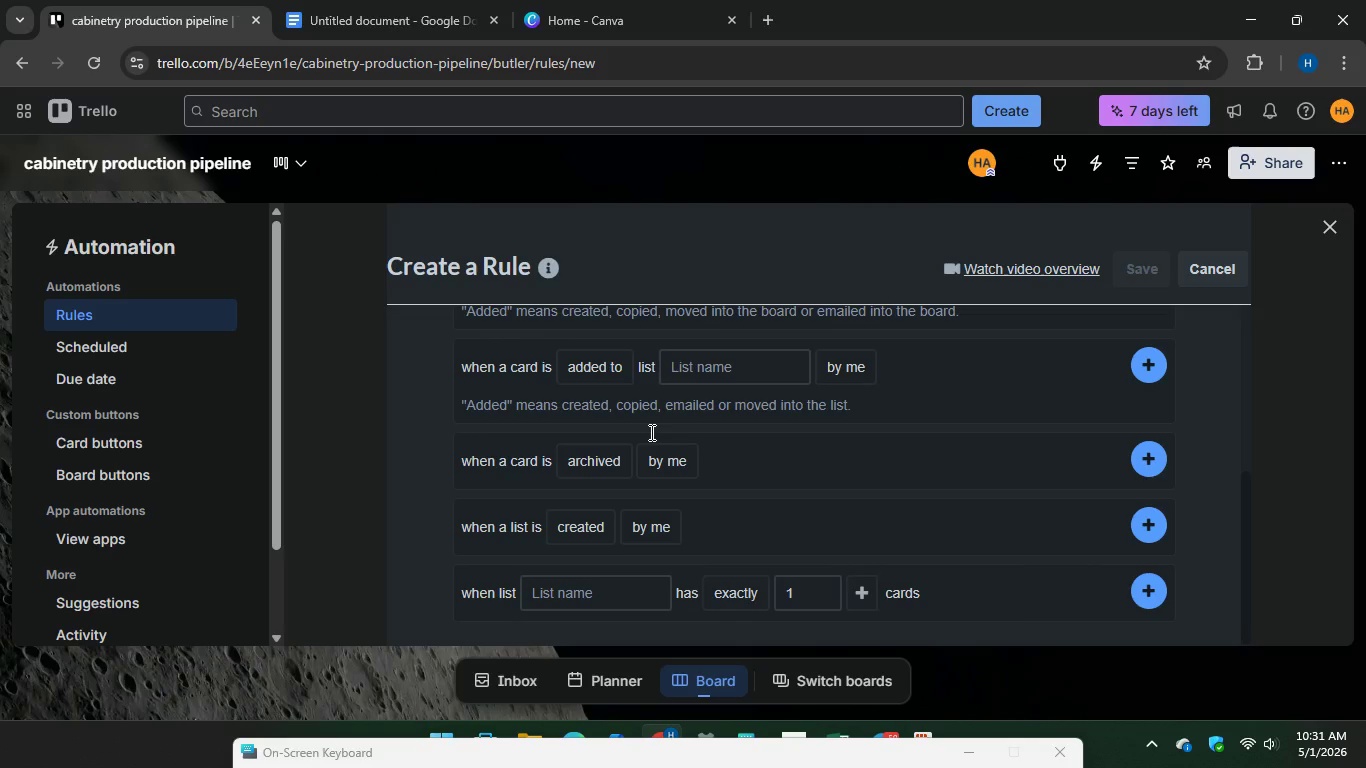 
scroll: coordinate [650, 432], scroll_direction: up, amount: 1.0
 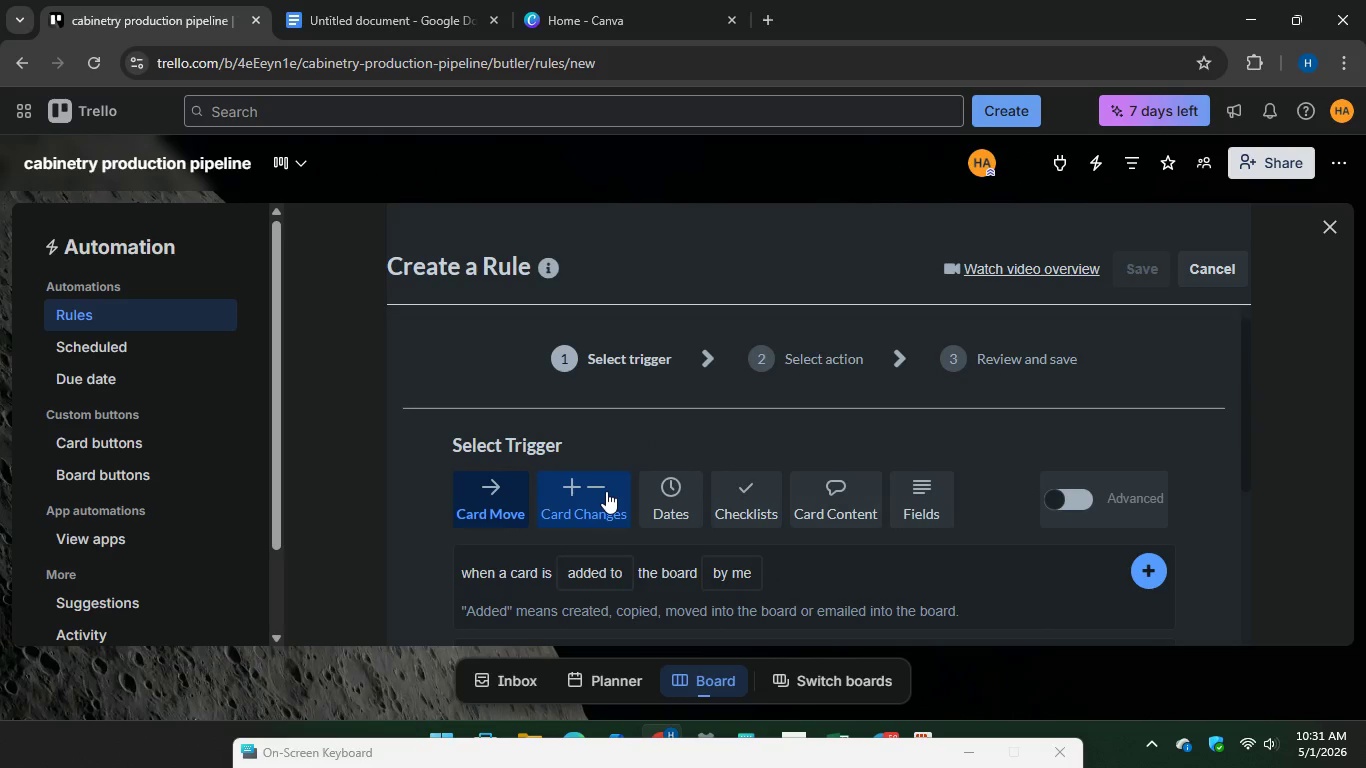 
left_click([606, 491])
 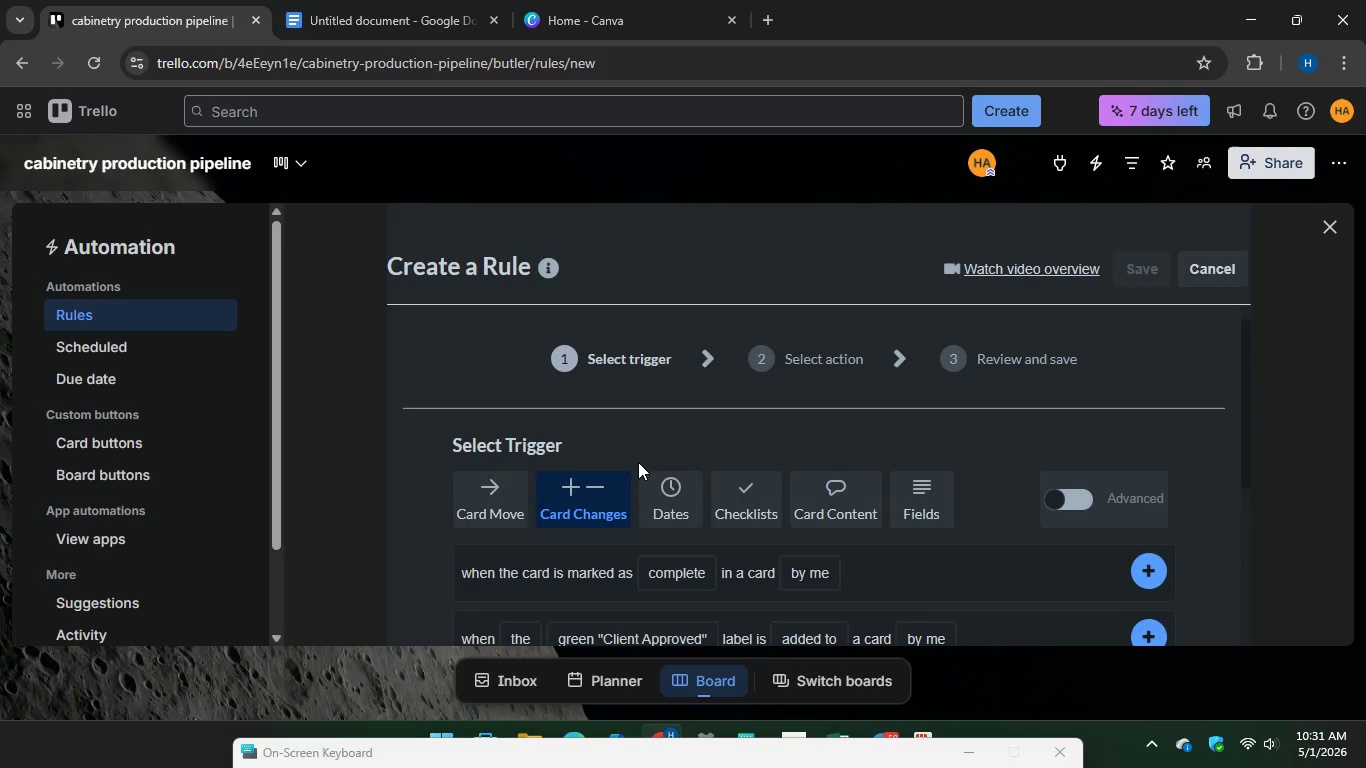 
scroll: coordinate [639, 461], scroll_direction: down, amount: 2.0
 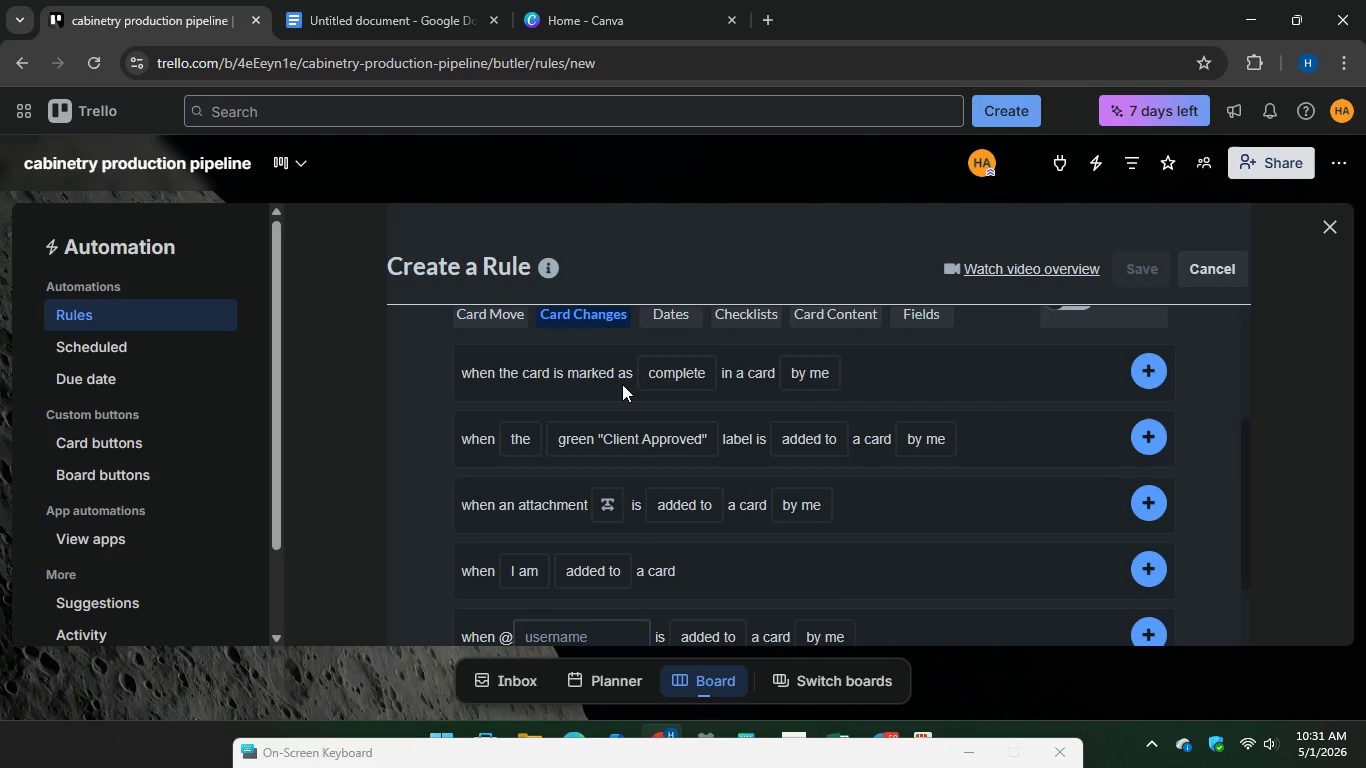 
wait(14.07)
 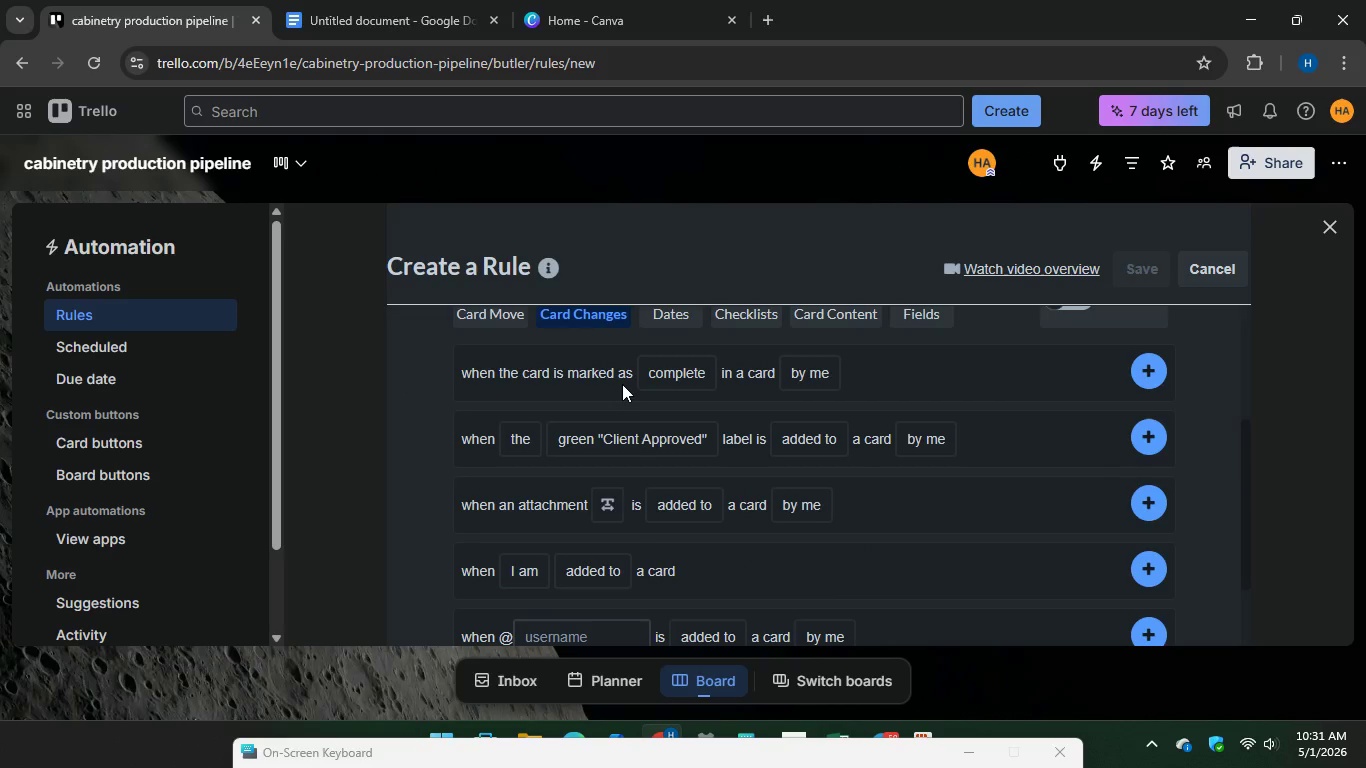 
left_click([648, 439])
 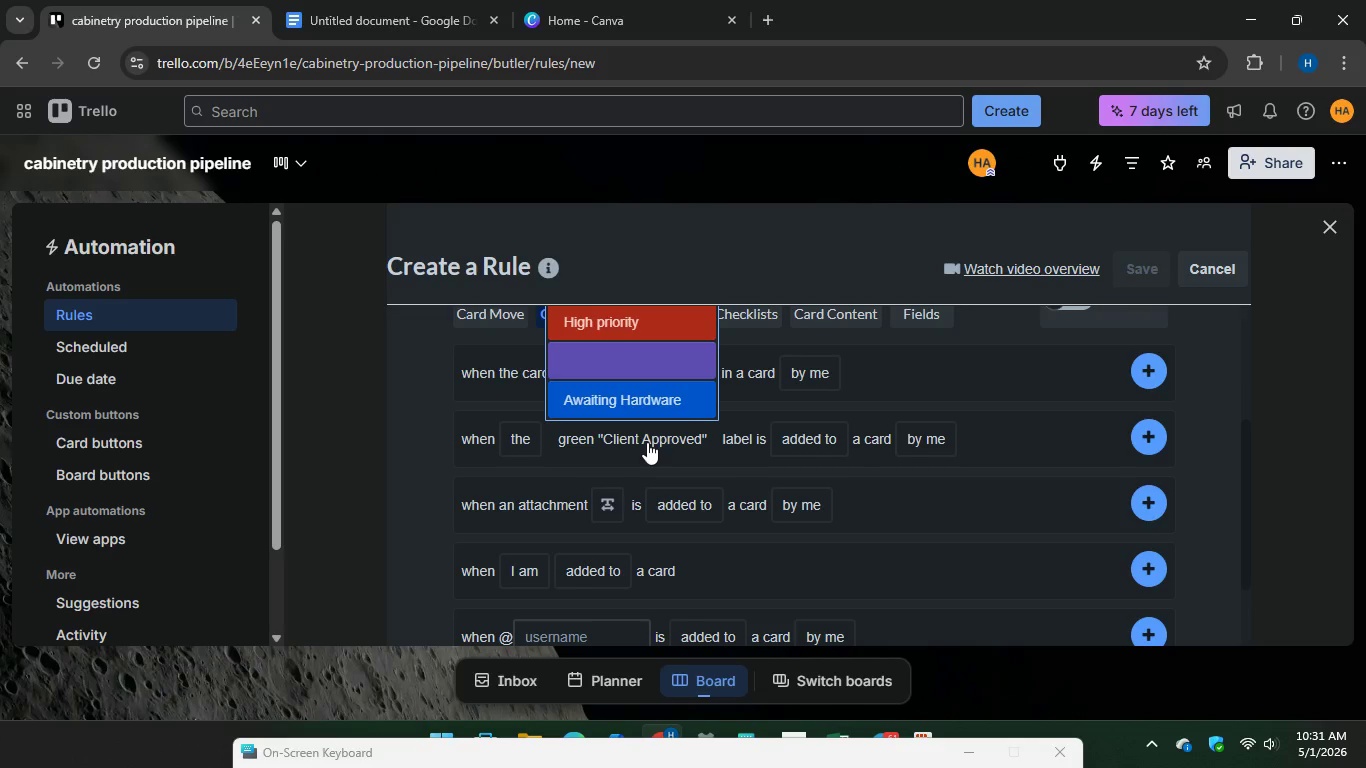 
scroll: coordinate [647, 442], scroll_direction: up, amount: 2.0
 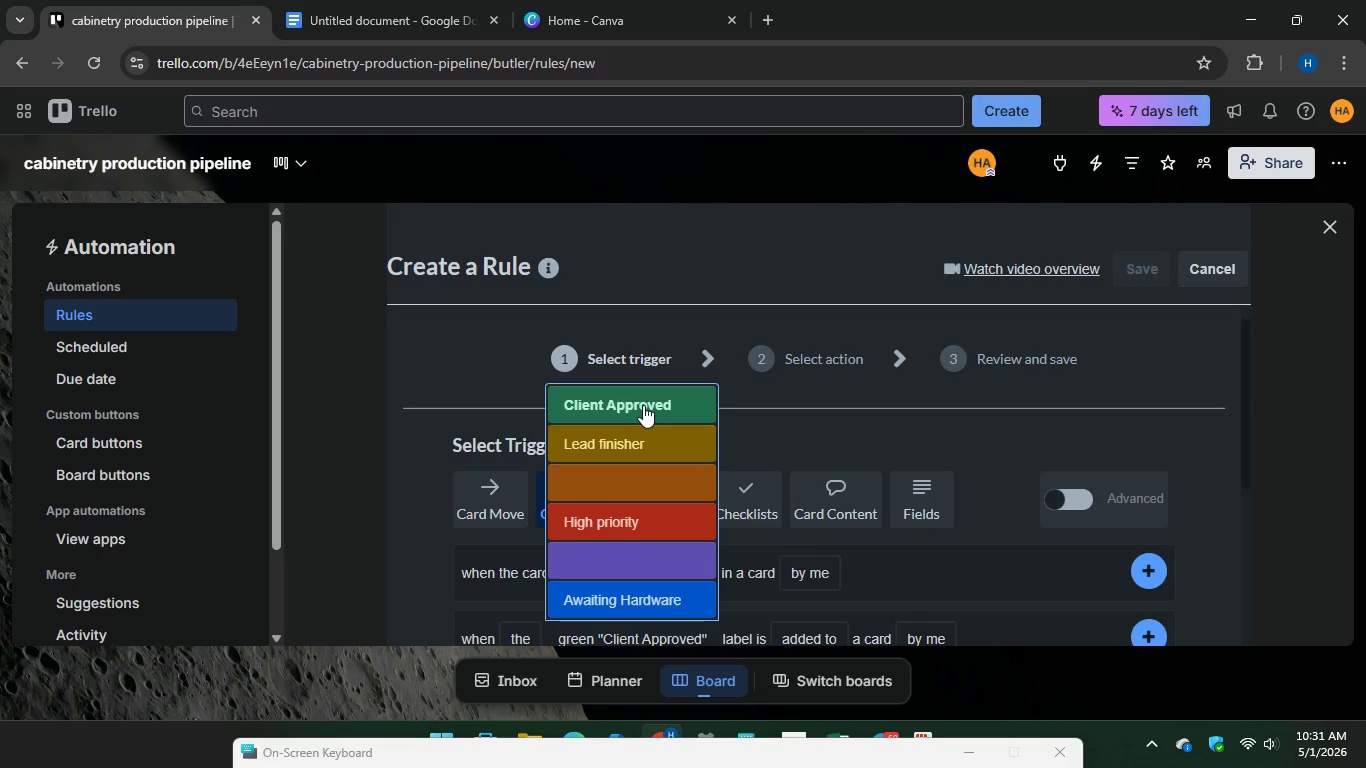 
wait(10.31)
 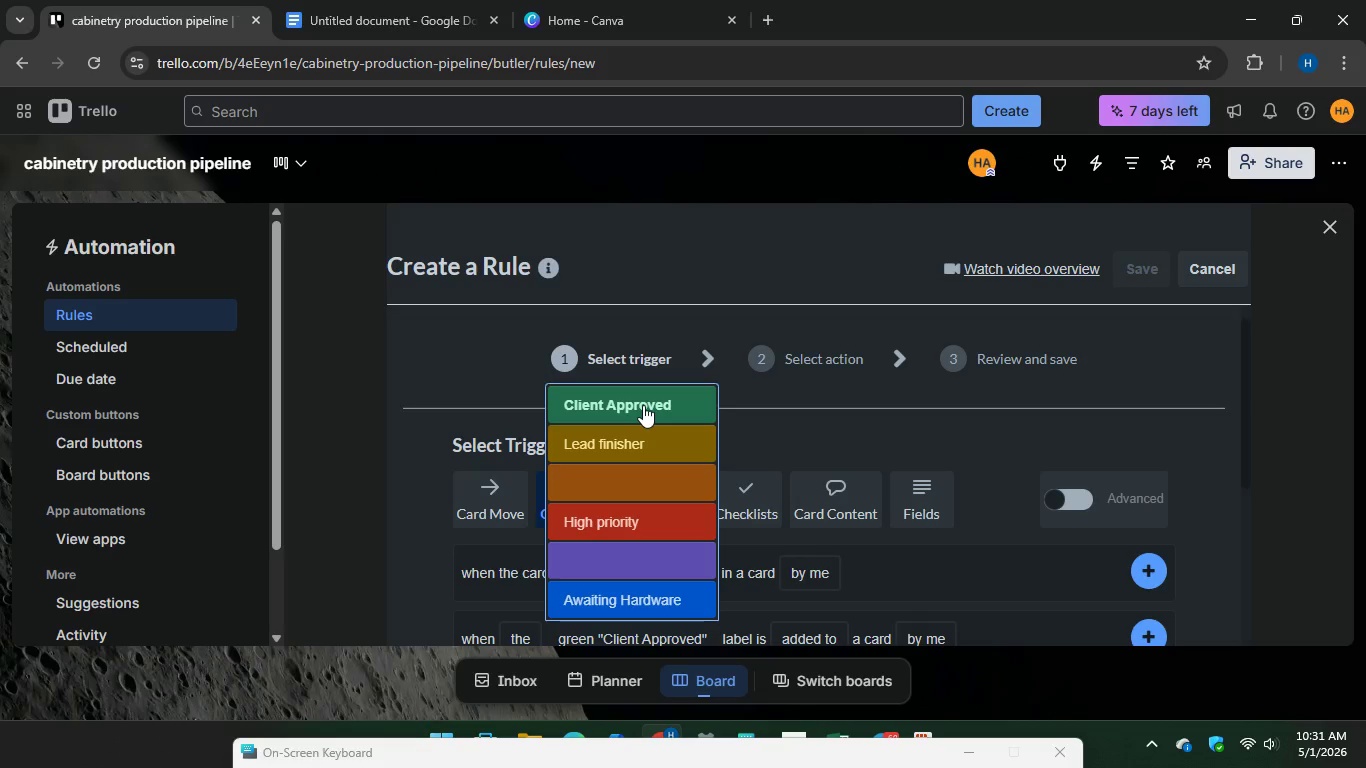 
scroll: coordinate [814, 410], scroll_direction: down, amount: 1.0
 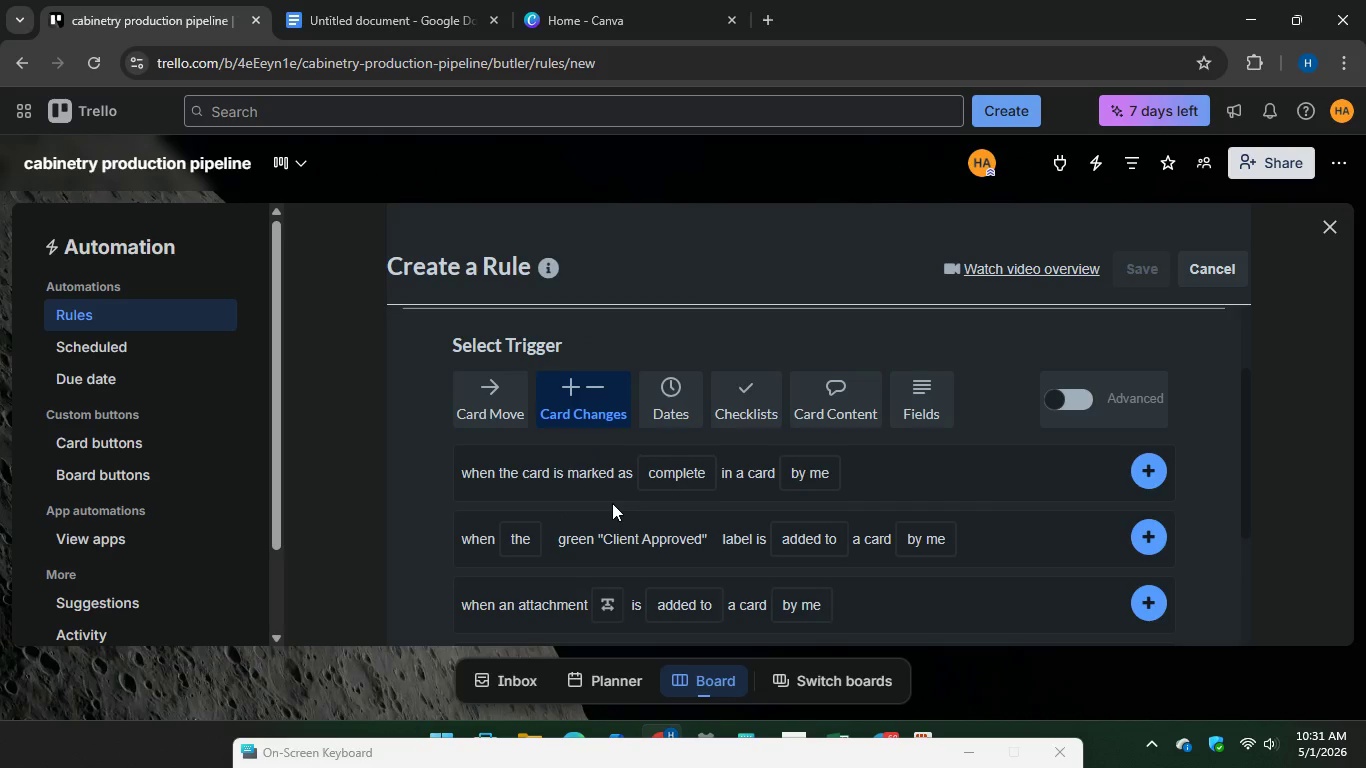 
wait(17.13)
 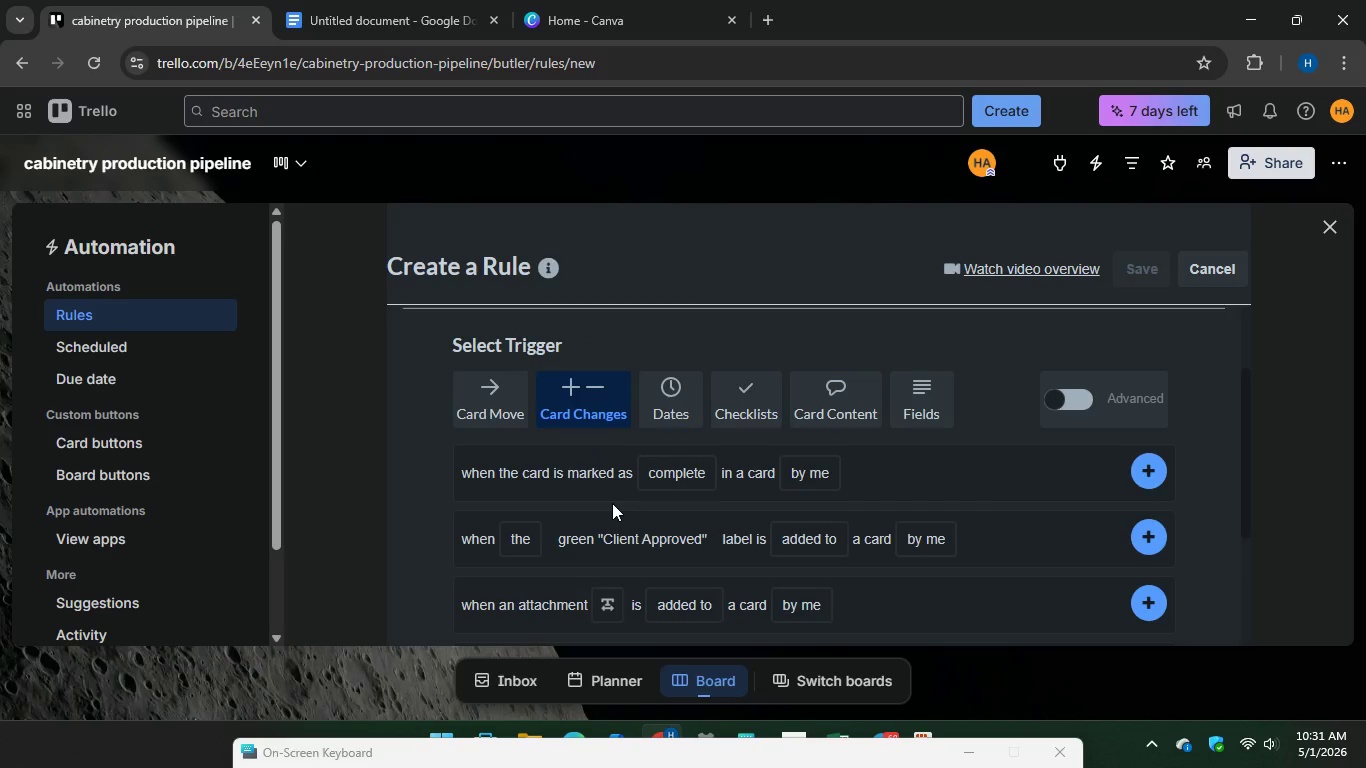 
scroll: coordinate [582, 494], scroll_direction: down, amount: 1.0
 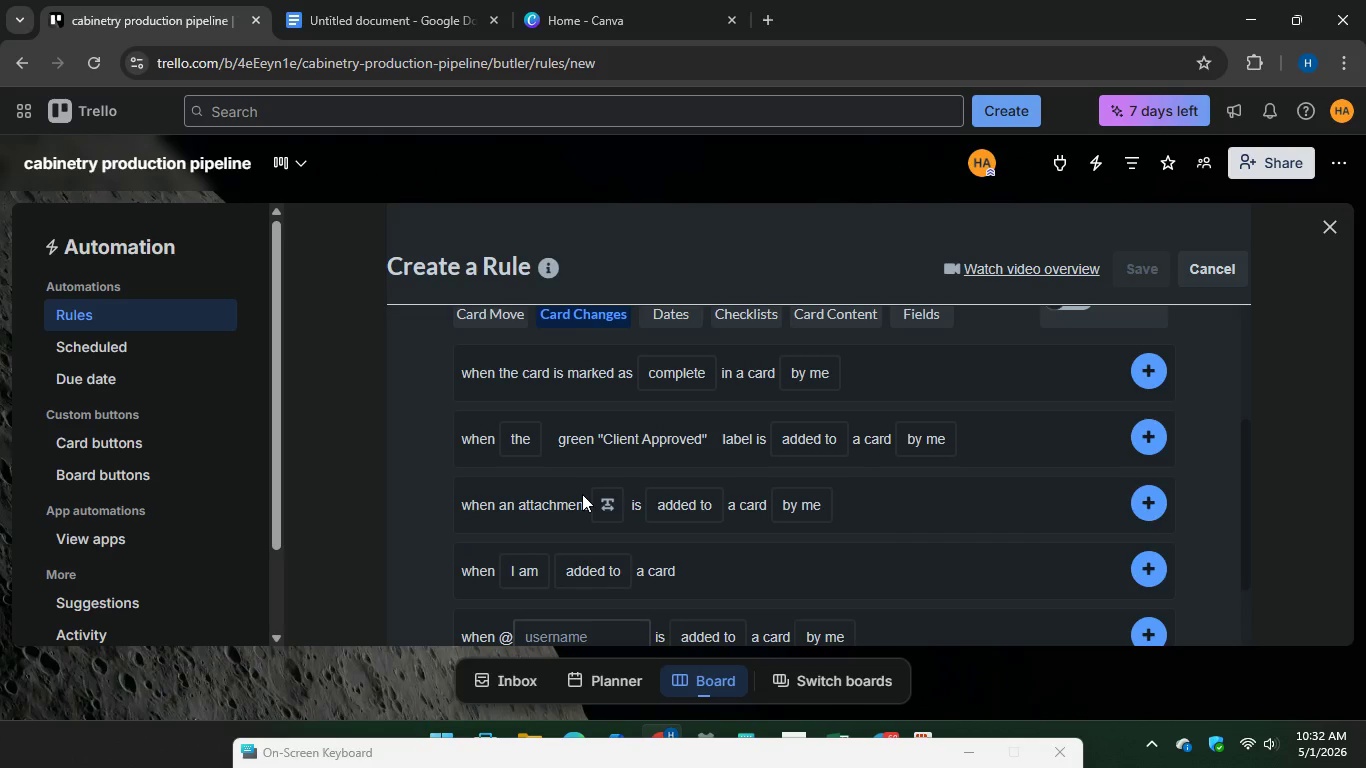 
wait(7.7)
 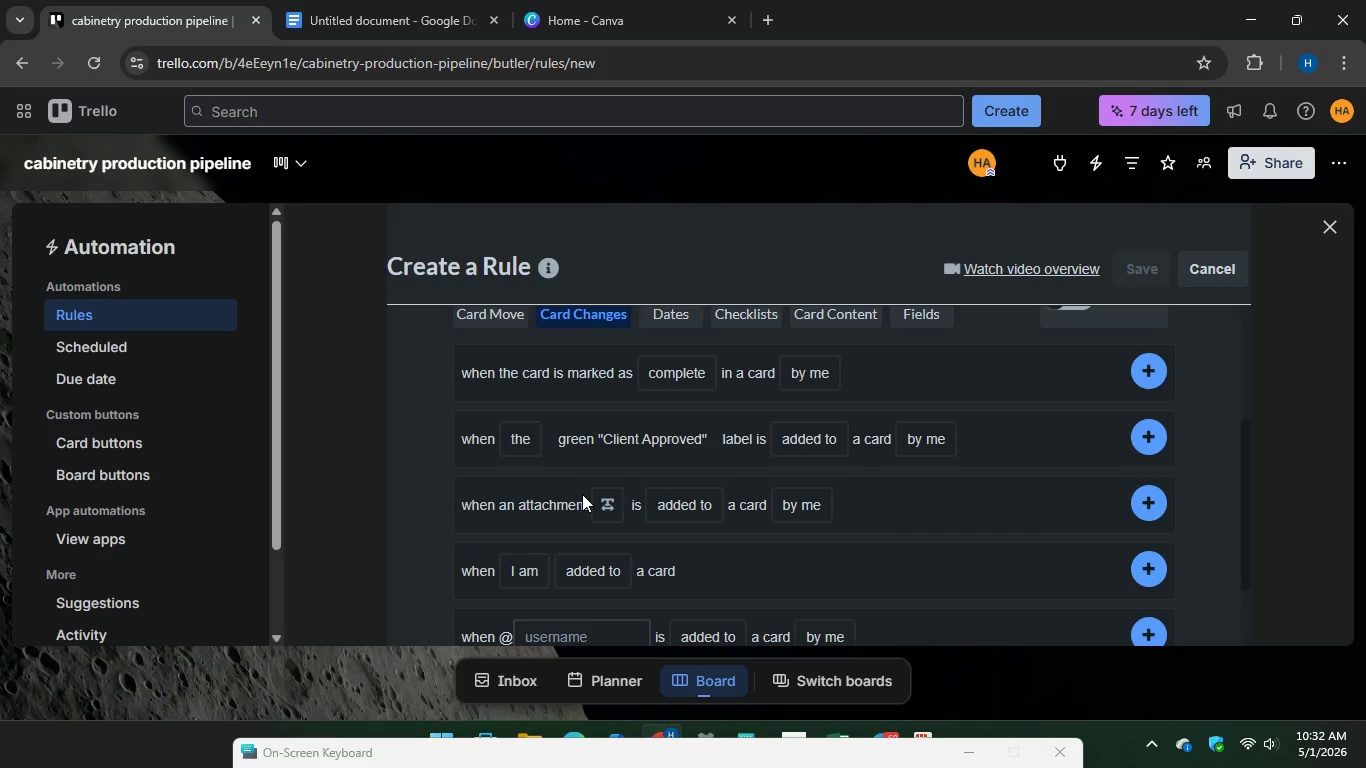 
scroll: coordinate [984, 501], scroll_direction: down, amount: 1.0
 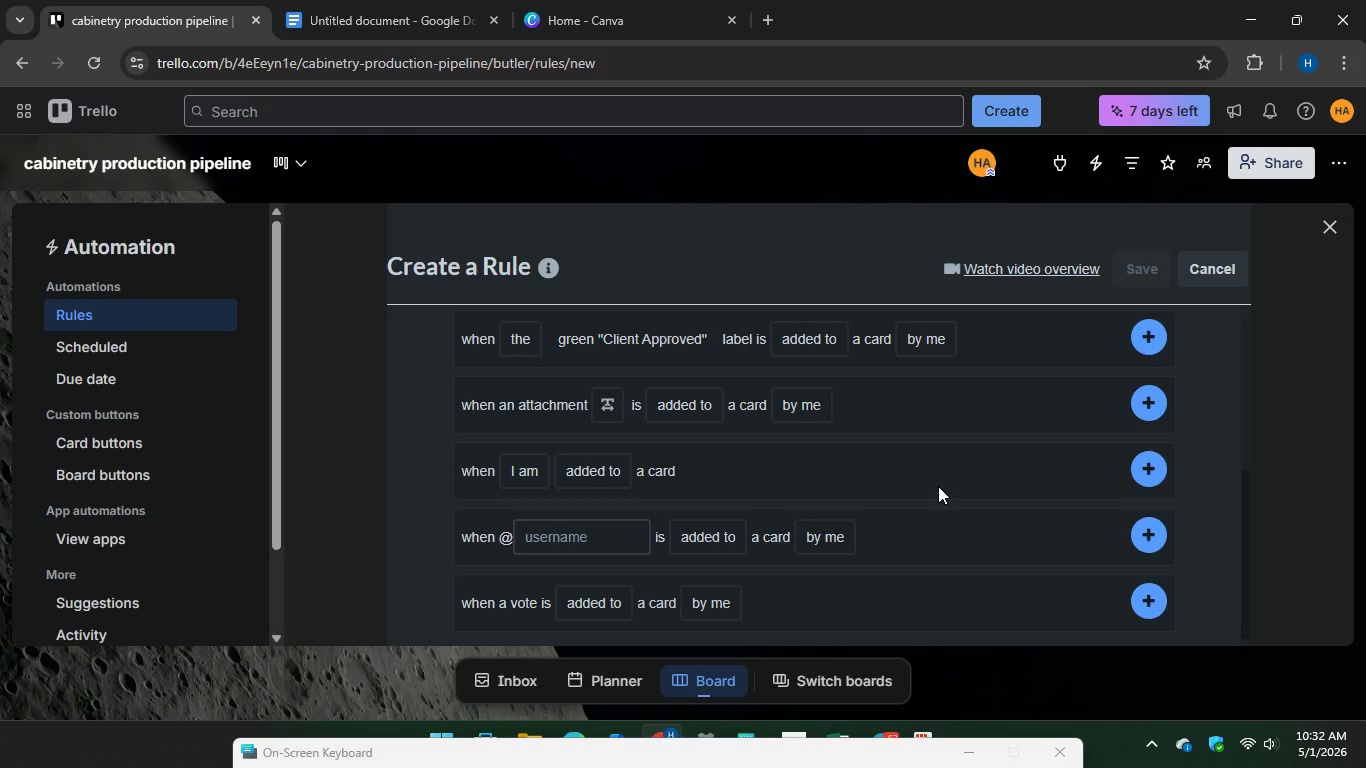 
scroll: coordinate [938, 486], scroll_direction: up, amount: 4.0
 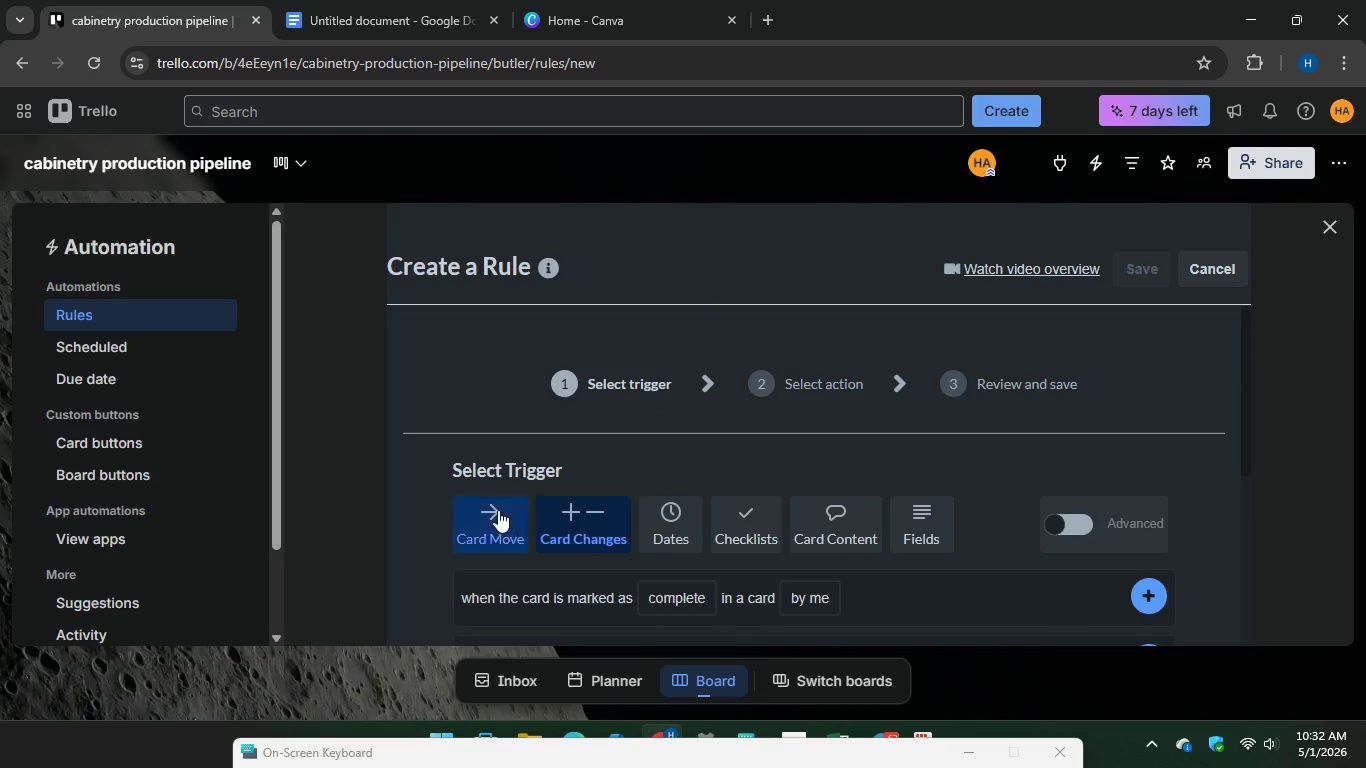 
left_click([493, 512])
 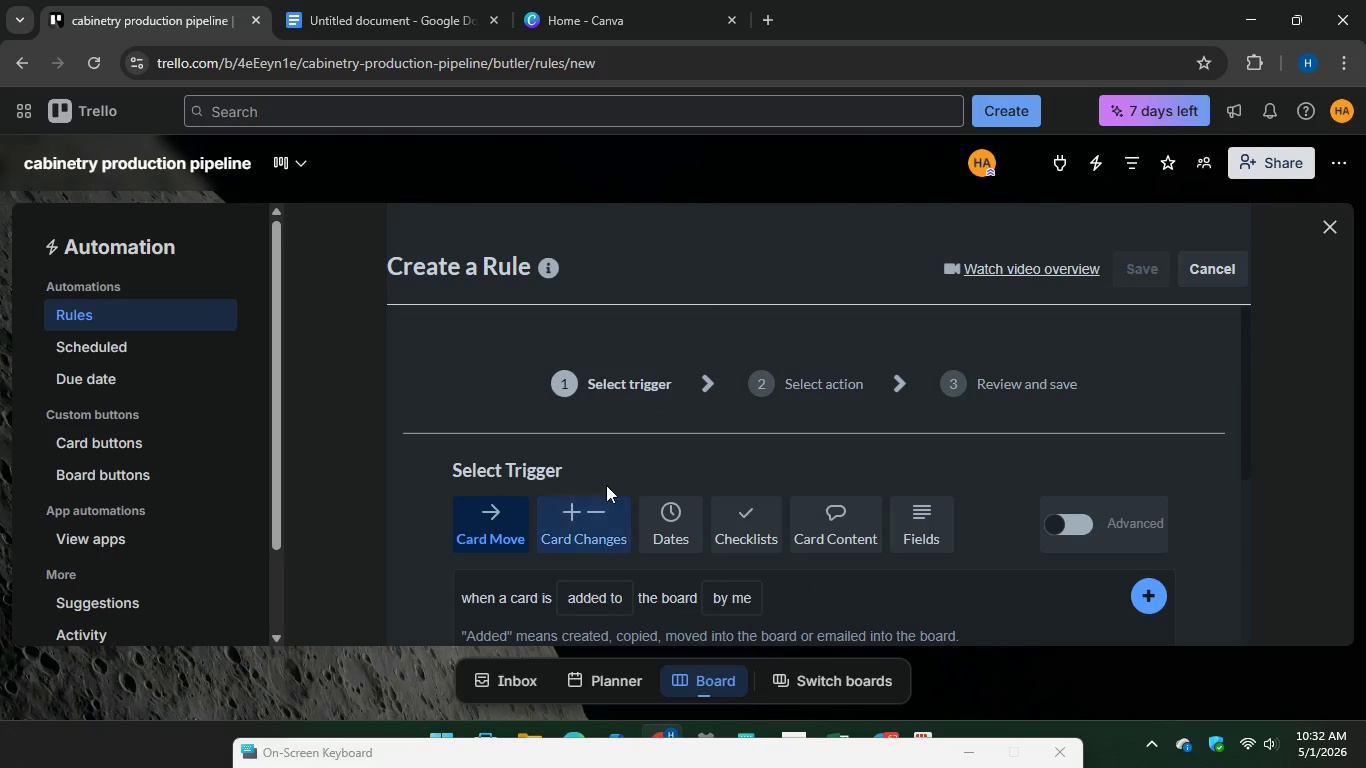 
scroll: coordinate [672, 467], scroll_direction: down, amount: 1.0
 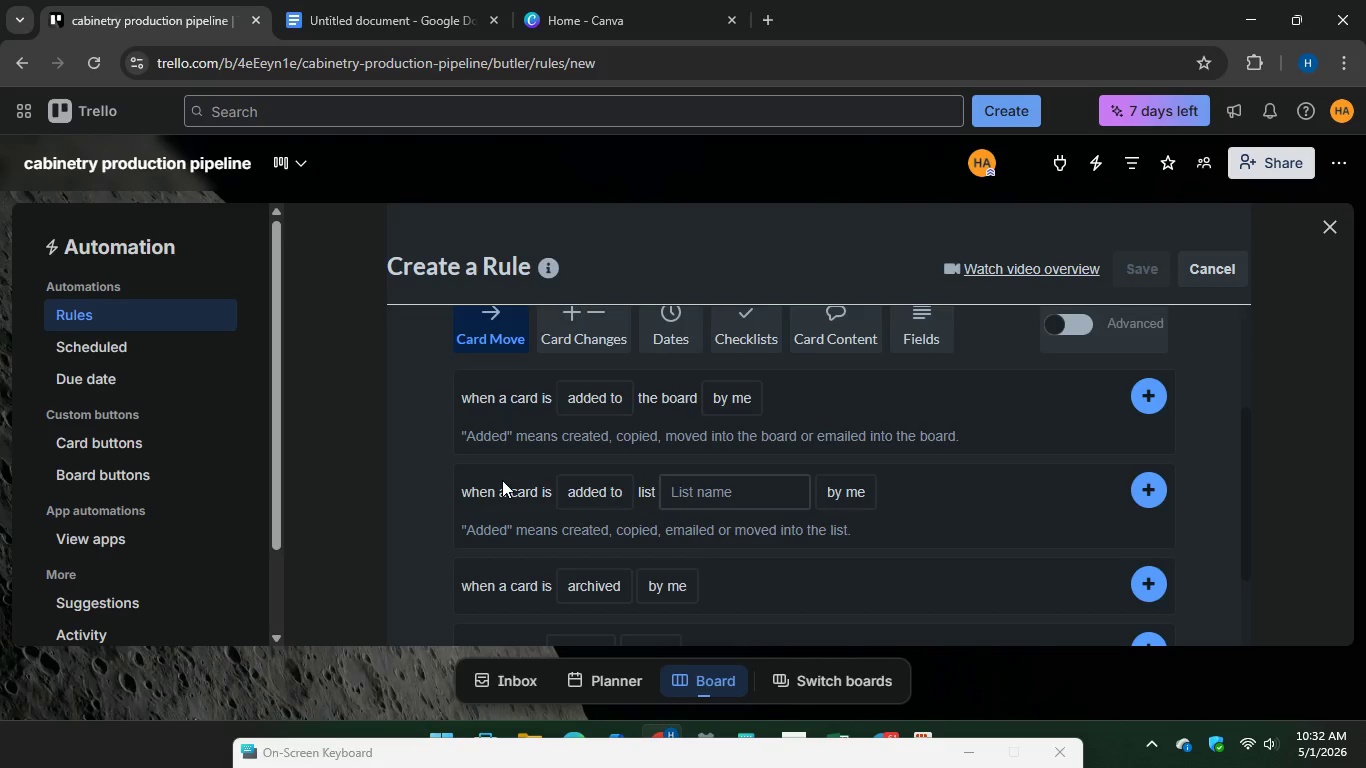 
wait(8.73)
 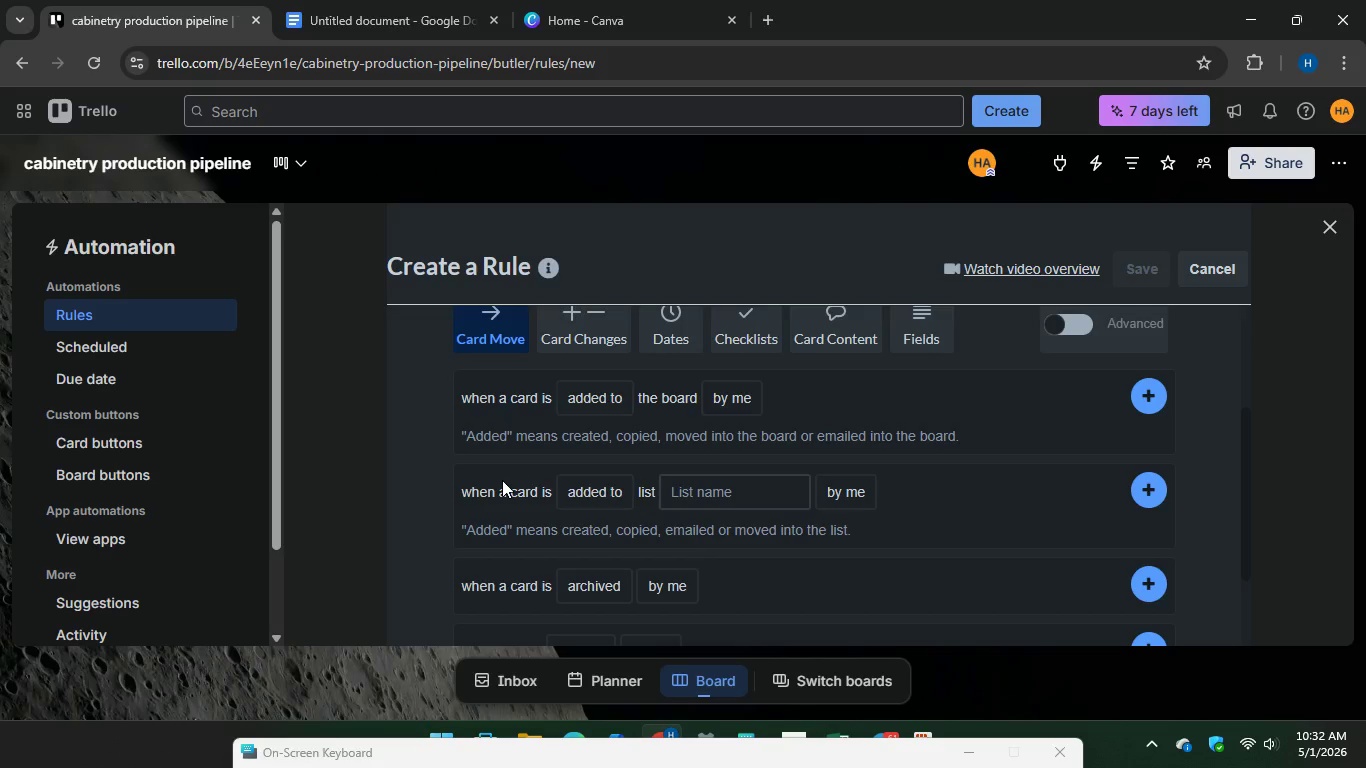 
scroll: coordinate [502, 480], scroll_direction: down, amount: 3.0
 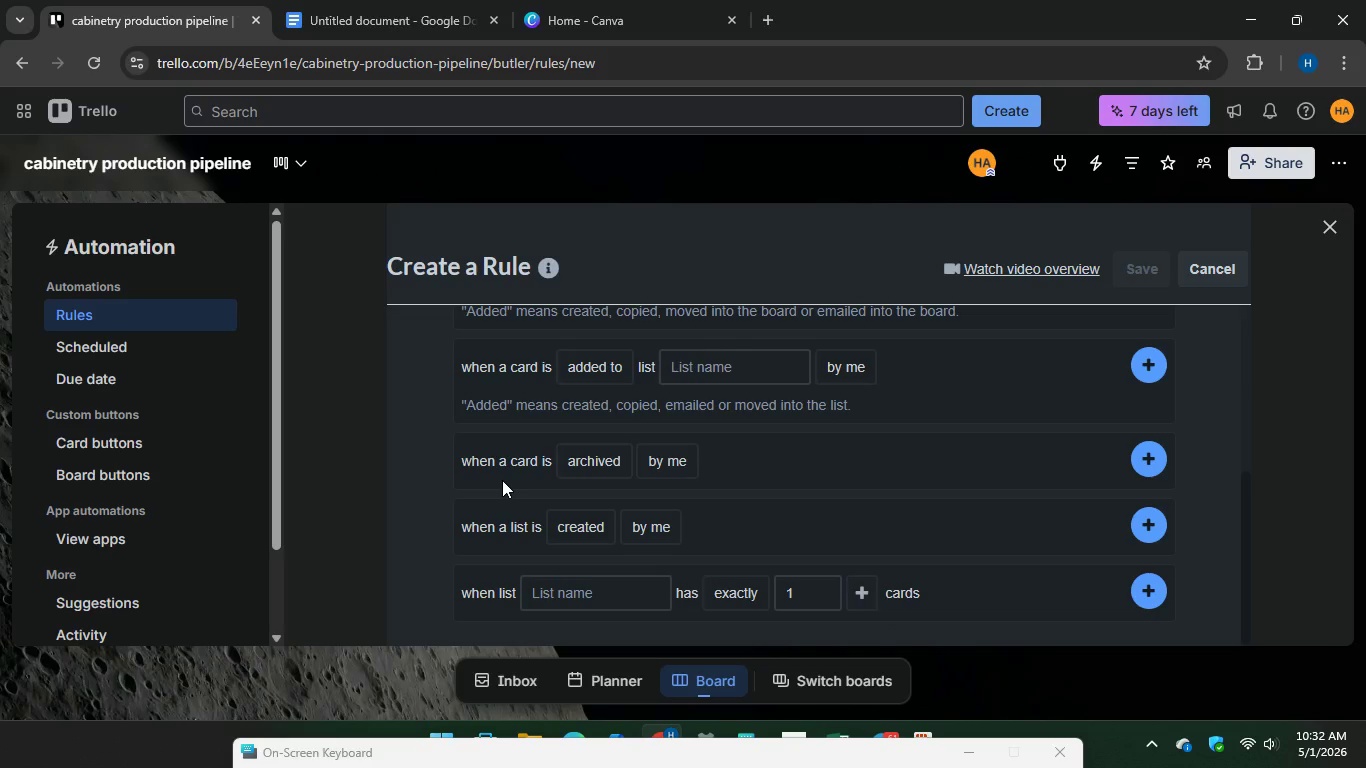 
scroll: coordinate [502, 480], scroll_direction: up, amount: 5.0
 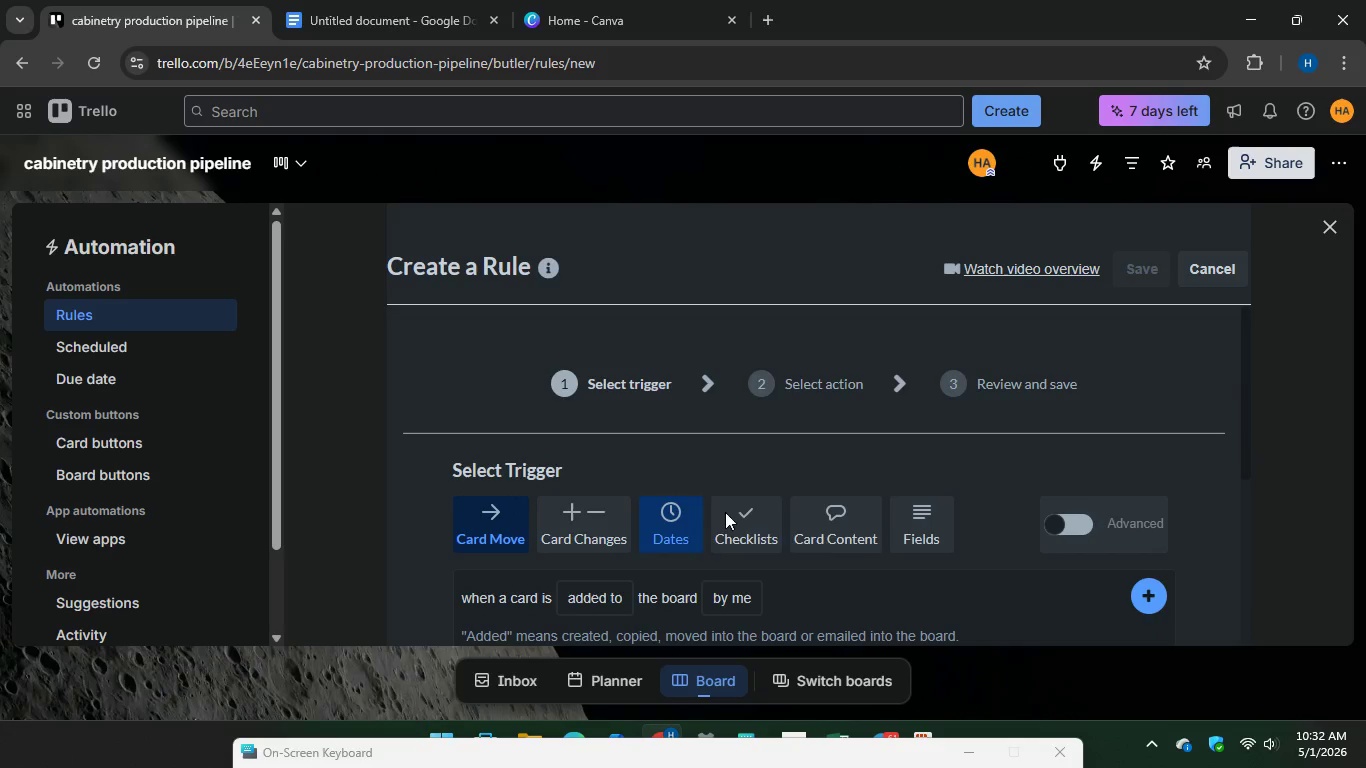 
left_click([770, 517])
 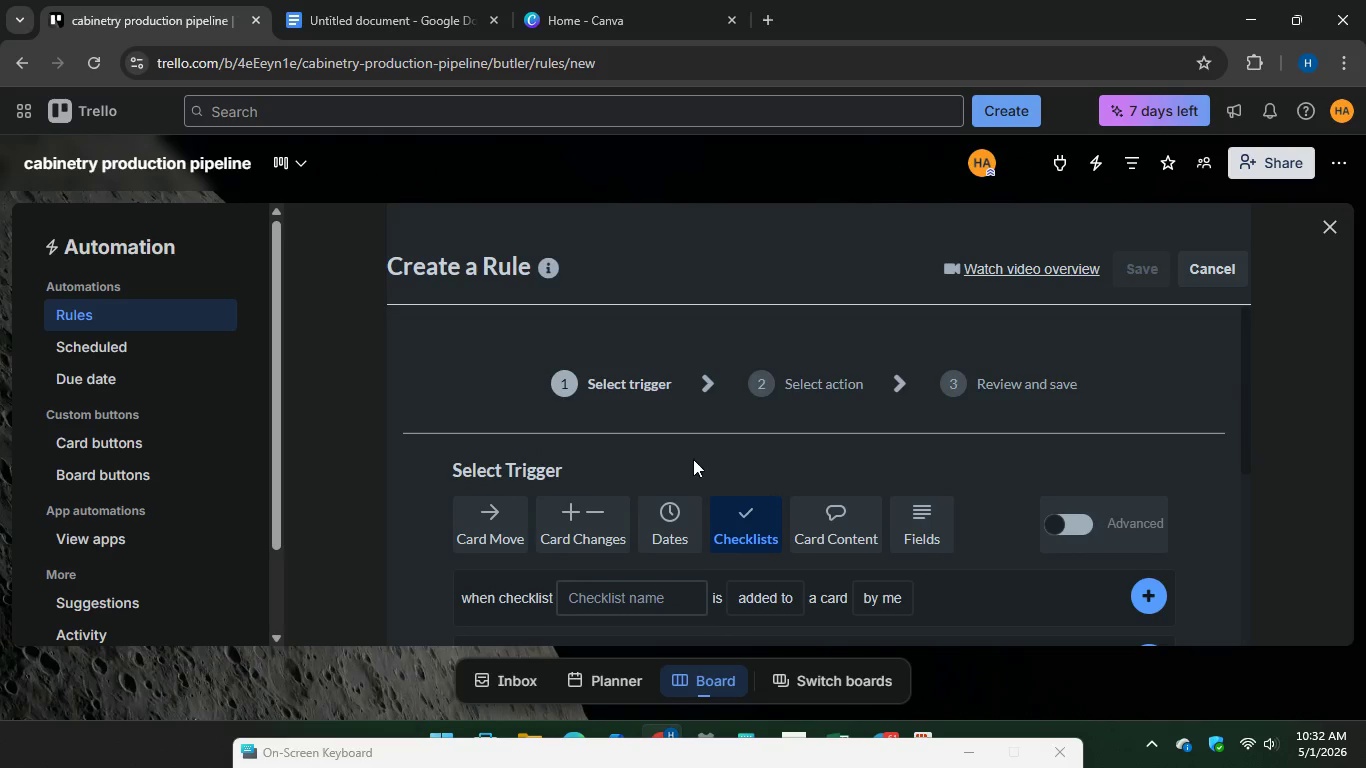 
scroll: coordinate [693, 457], scroll_direction: down, amount: 1.0
 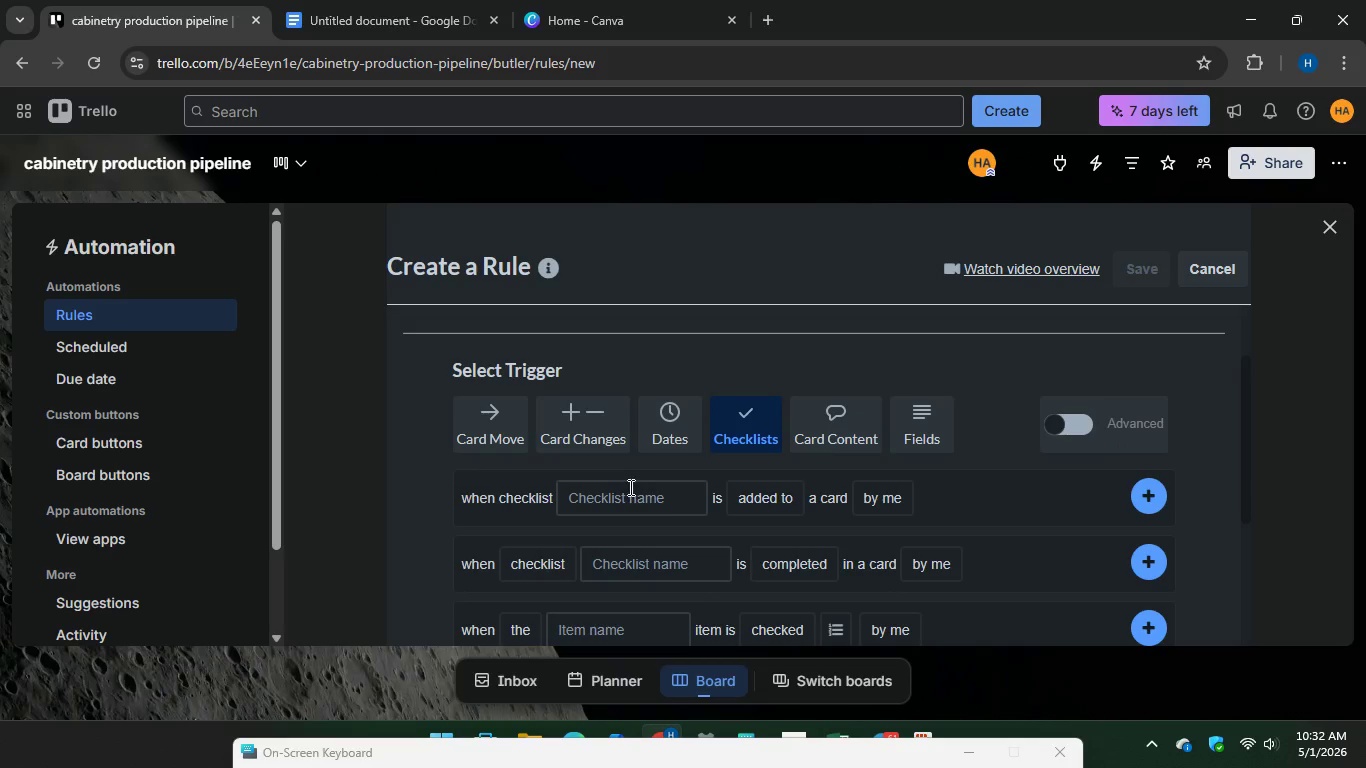 
left_click([627, 495])
 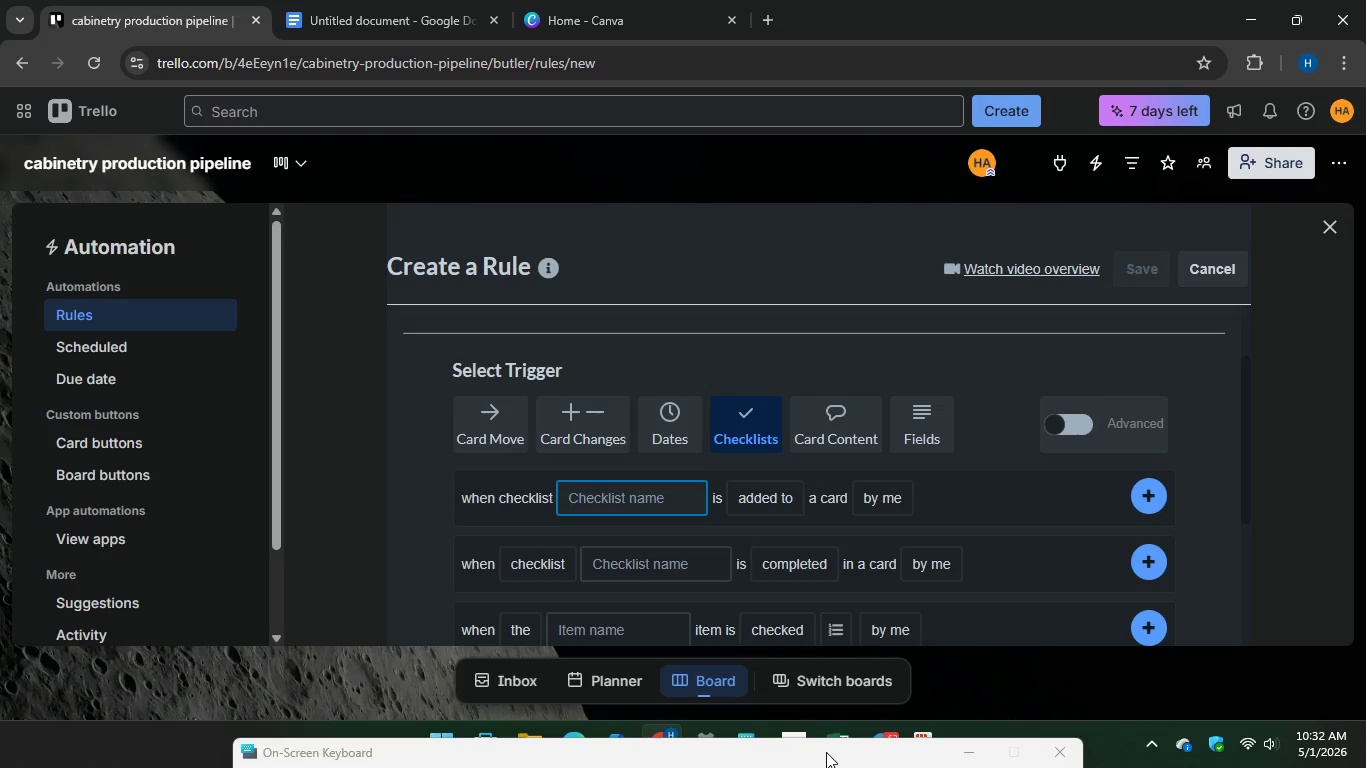 
wait(7.75)
 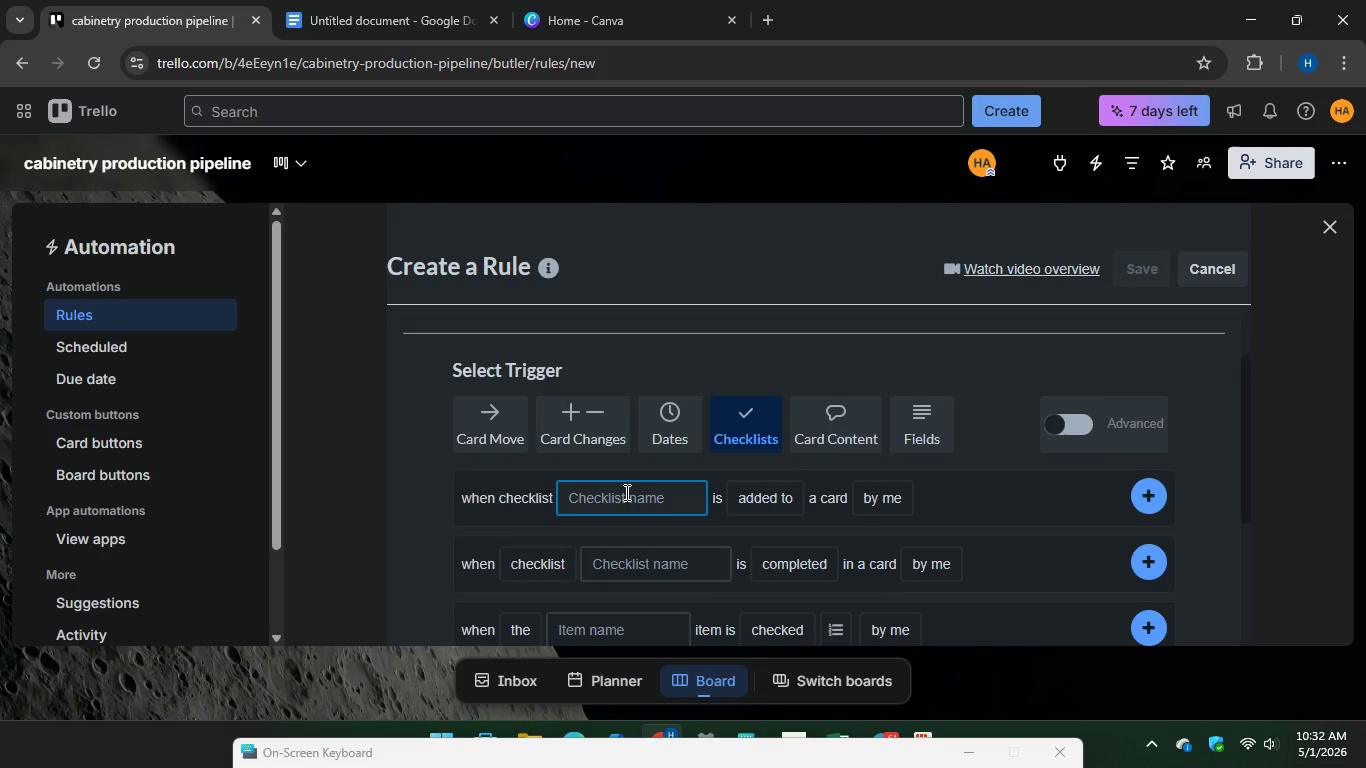 
left_click_drag(start_coordinate=[660, 511], to_coordinate=[638, 580])
 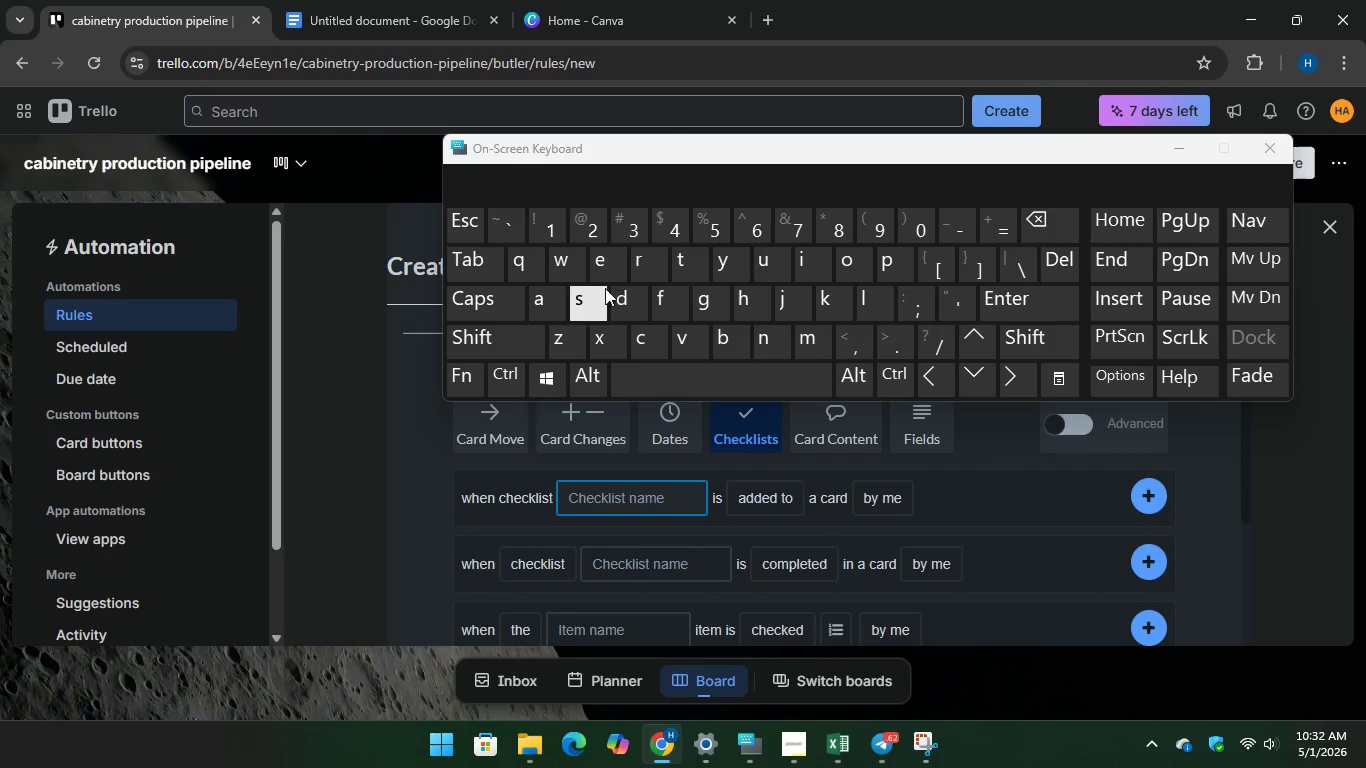 
type(shop)
 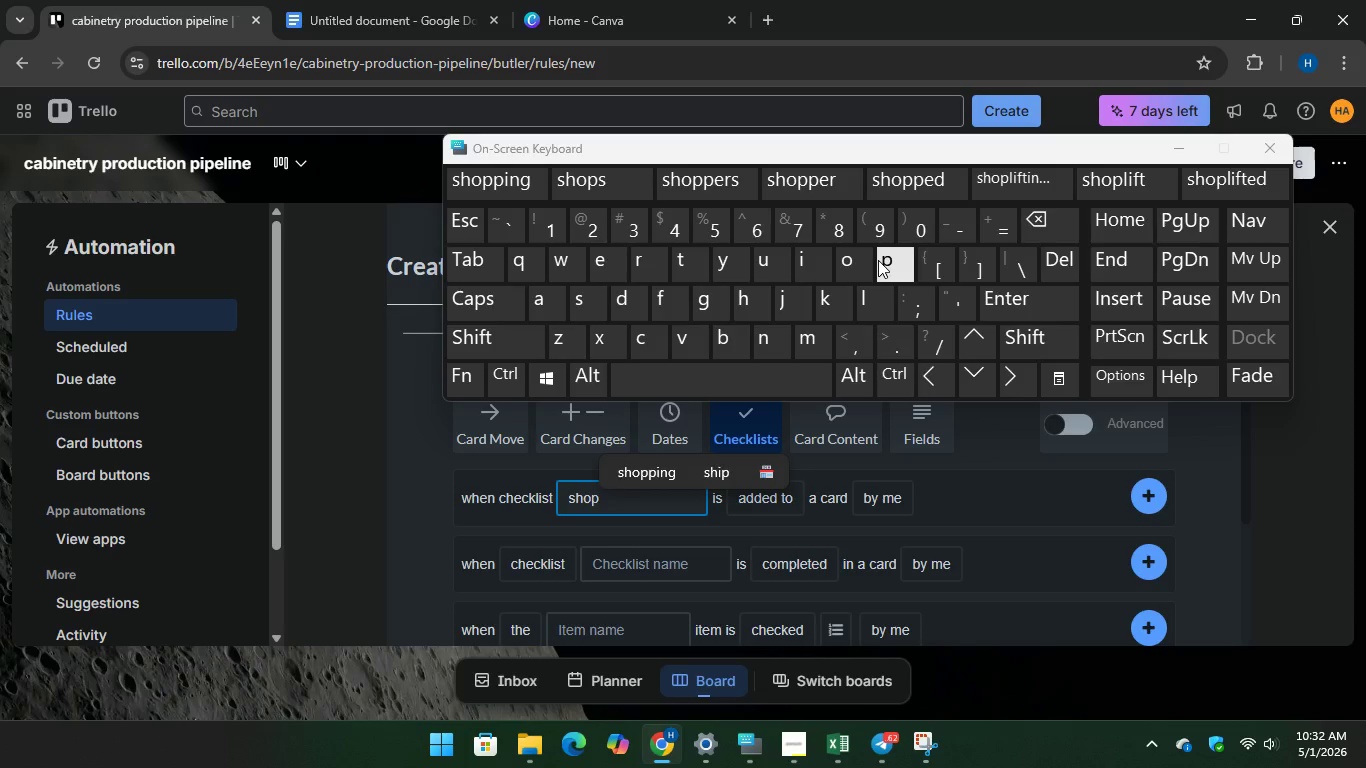 
wait(5.22)
 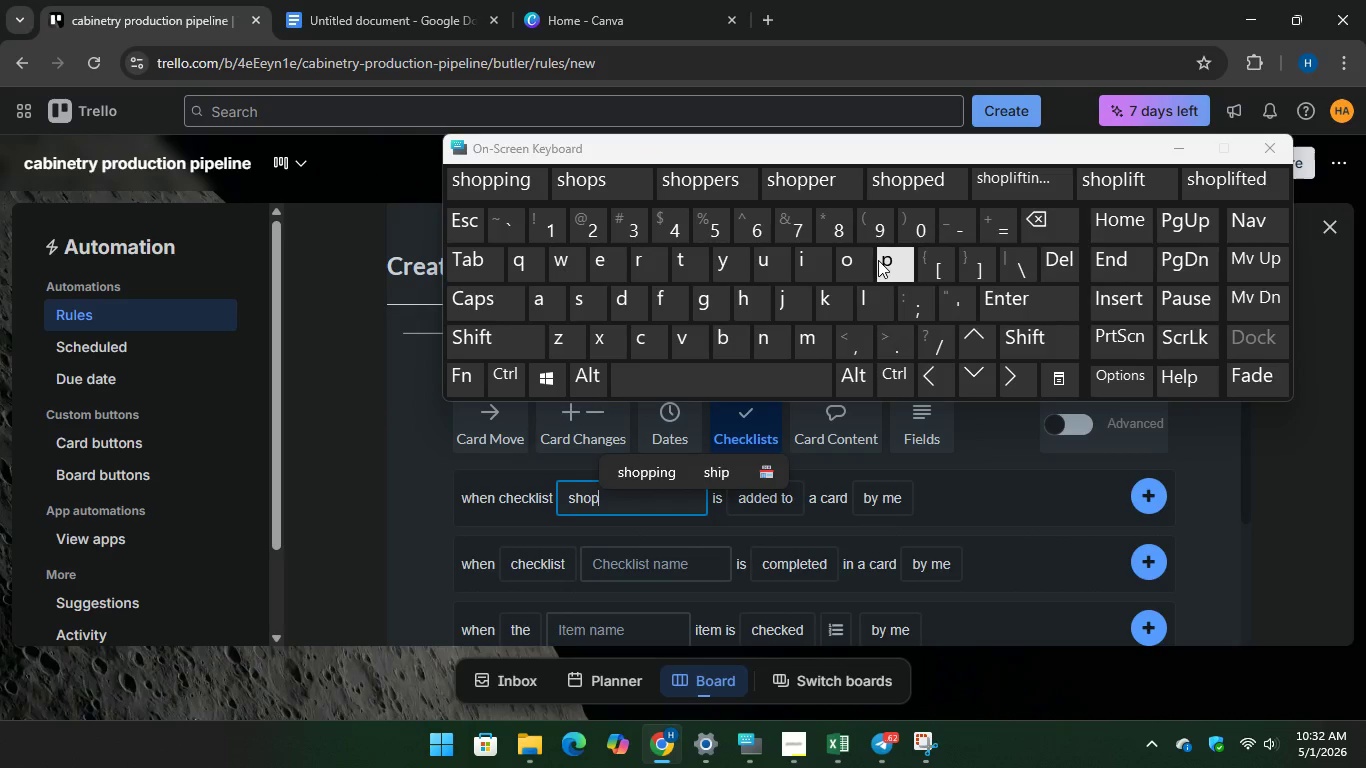 
type( checkli)
 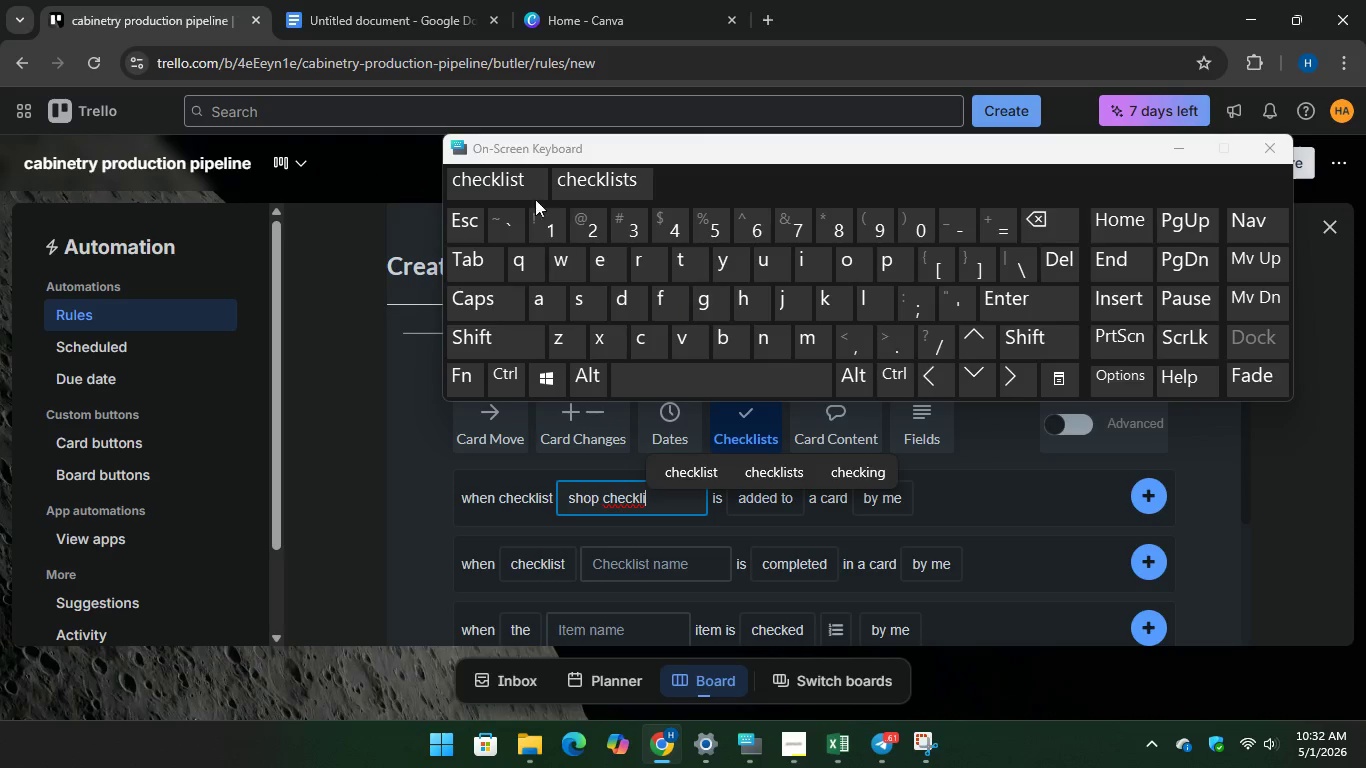 
key(Unknown)
 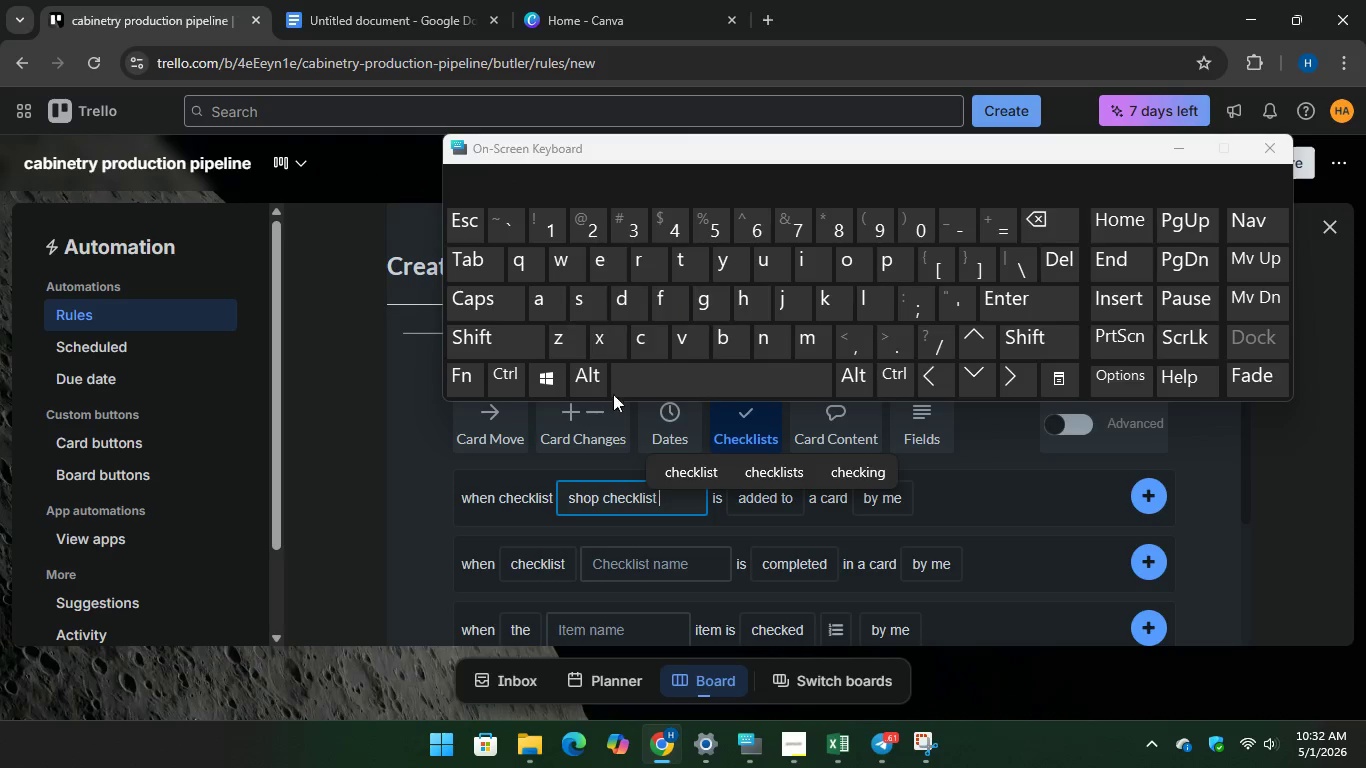 
key(Unknown)
 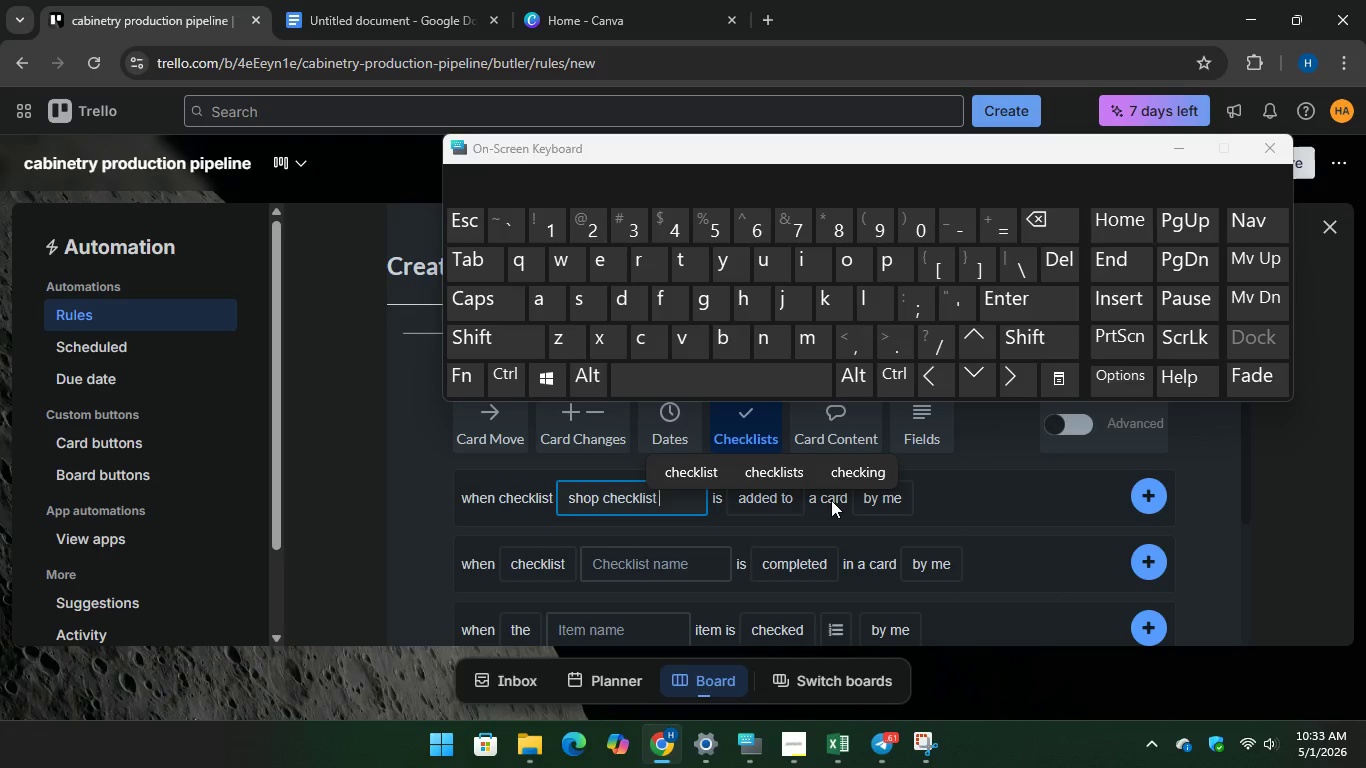 
key(Unknown)
 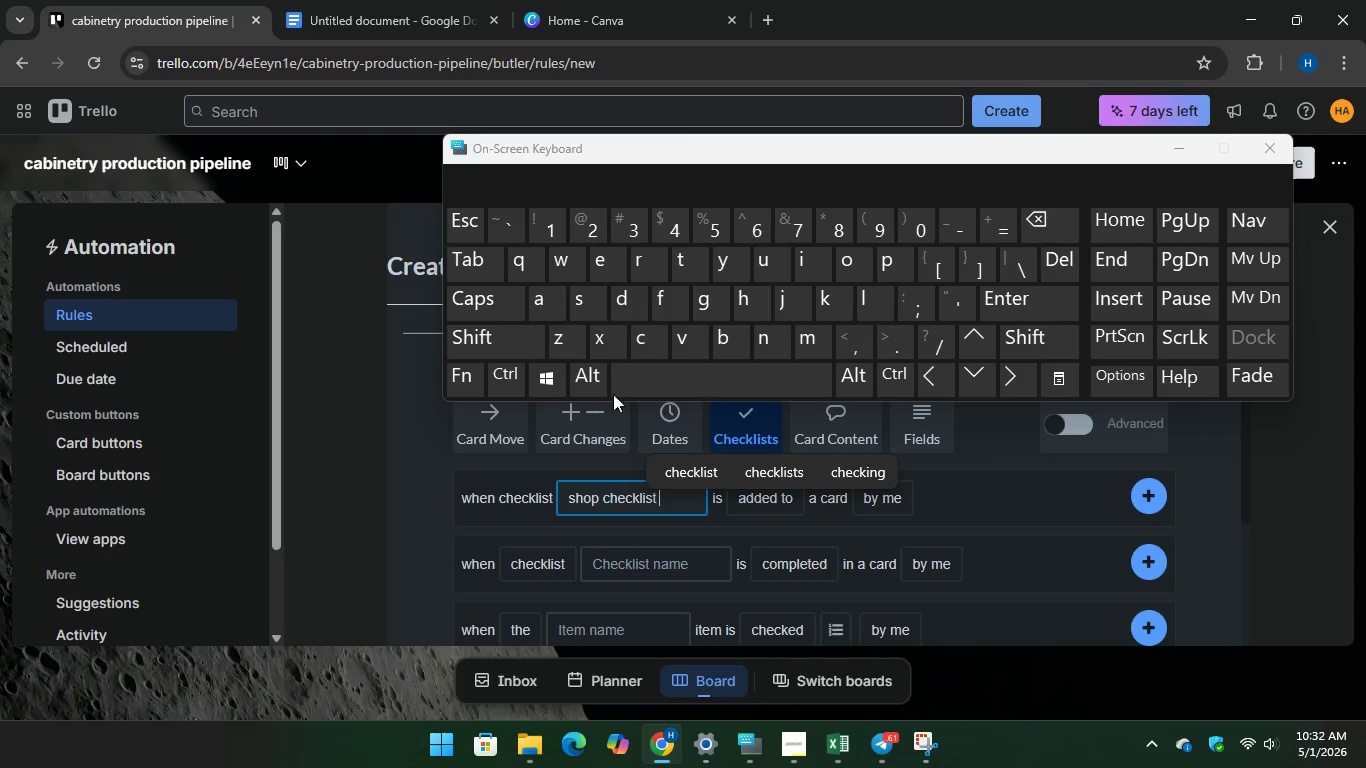 
left_click([960, 494])
 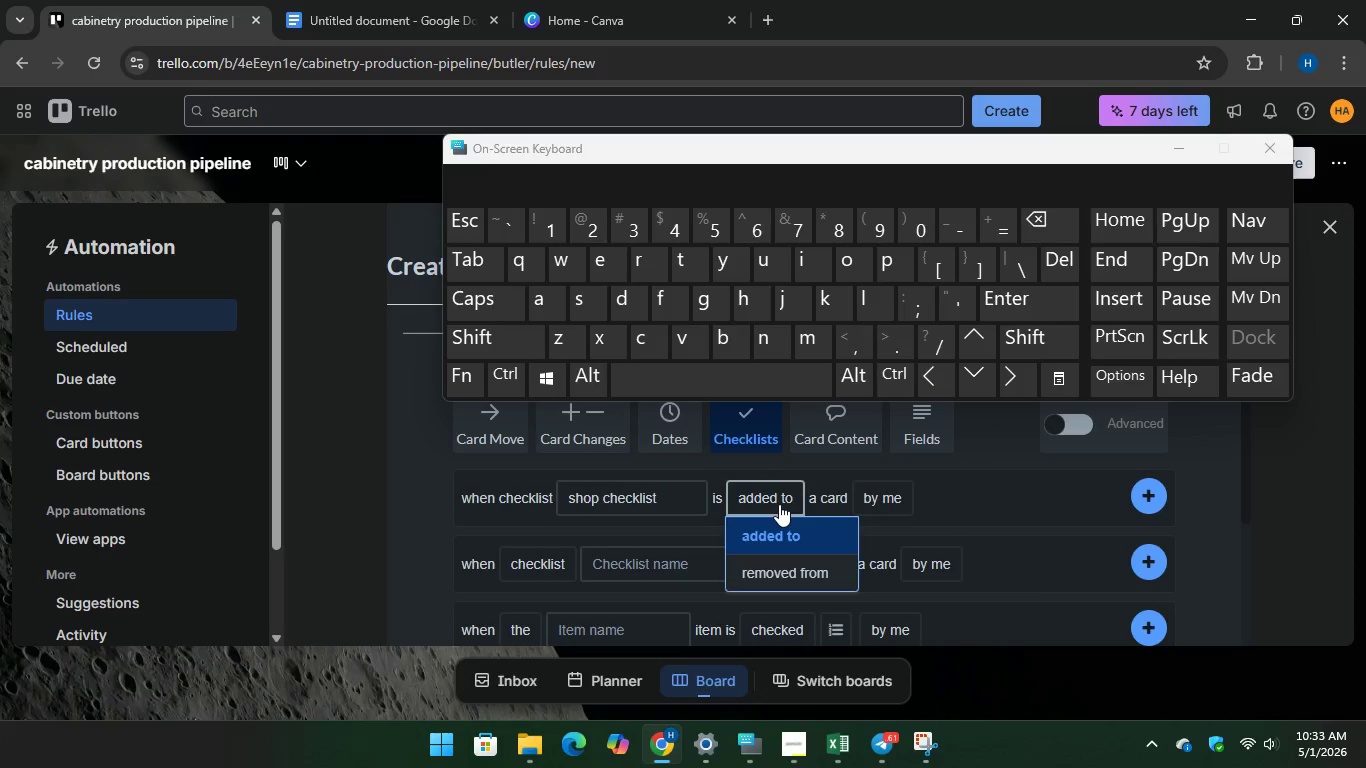 
wait(12.8)
 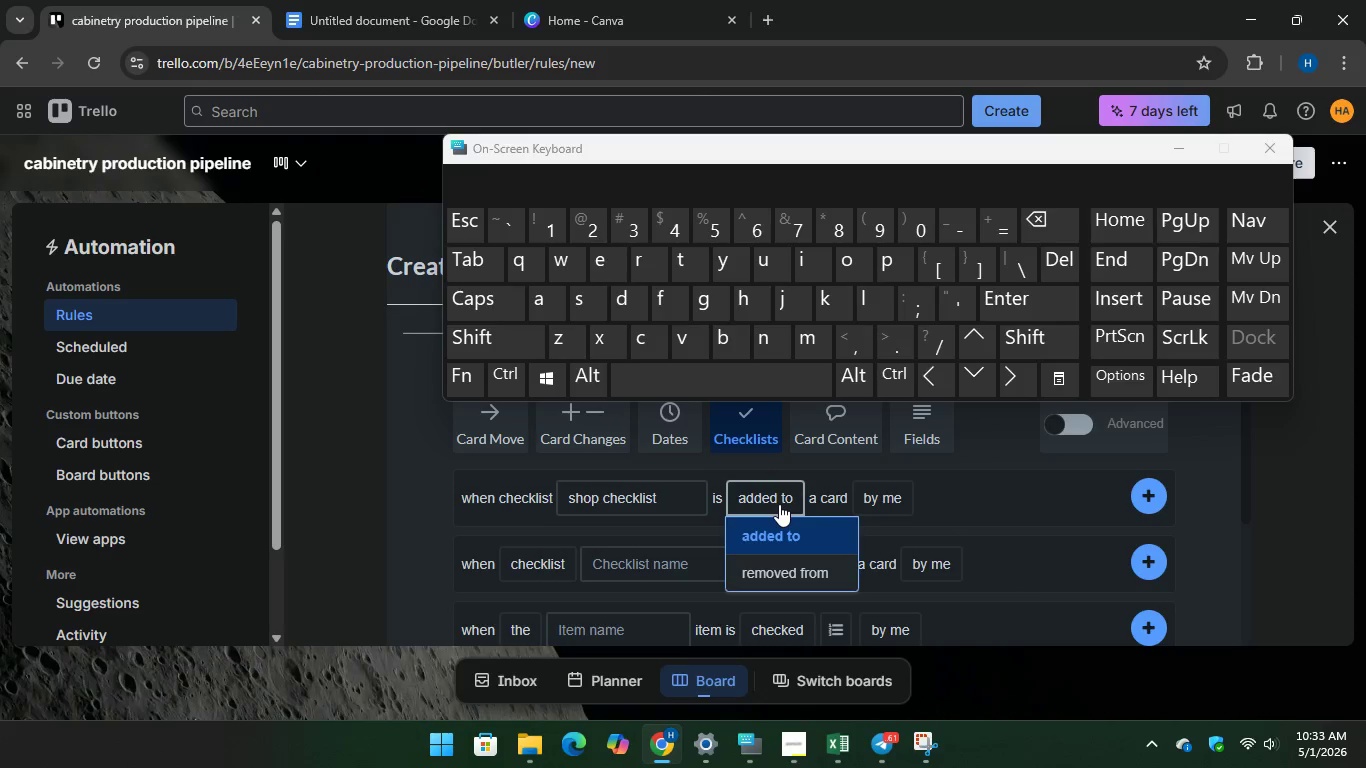 
left_click_drag(start_coordinate=[663, 499], to_coordinate=[570, 491])
 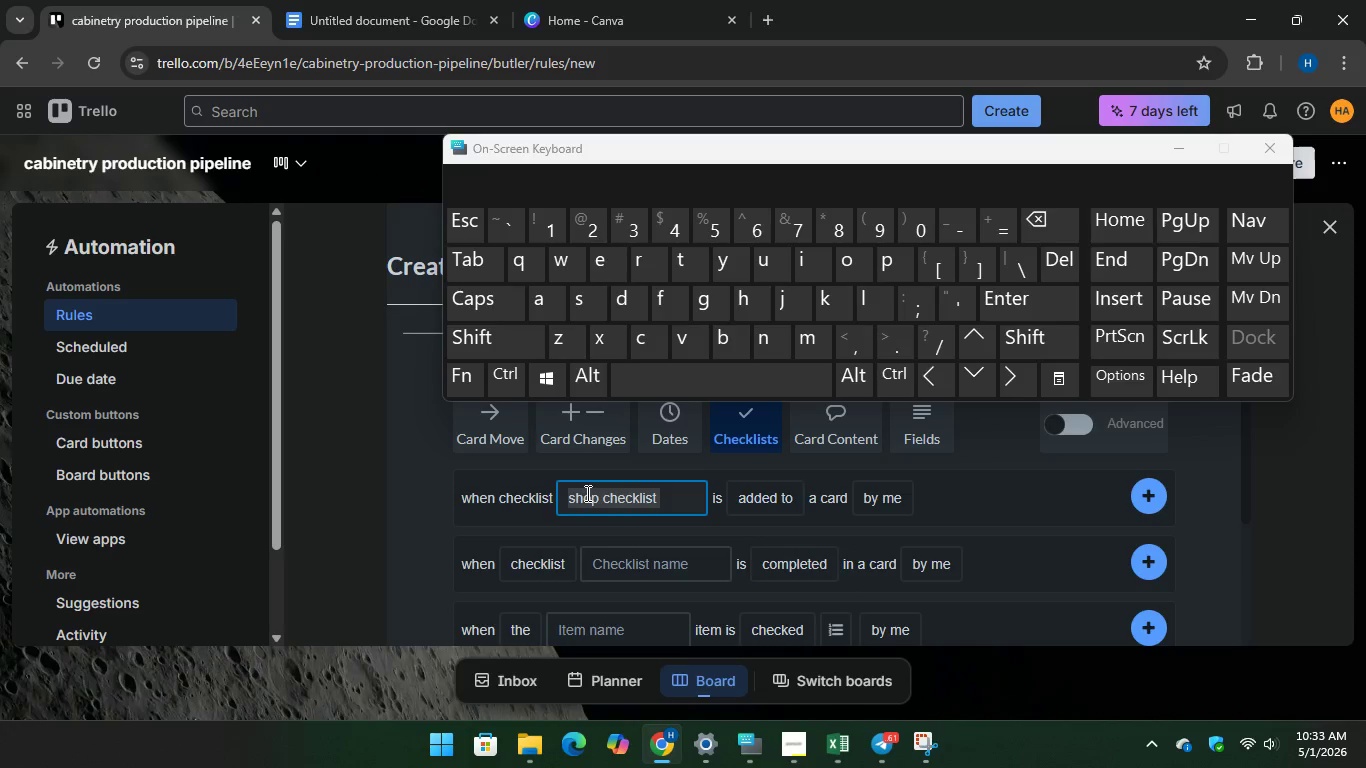 
right_click([586, 493])
 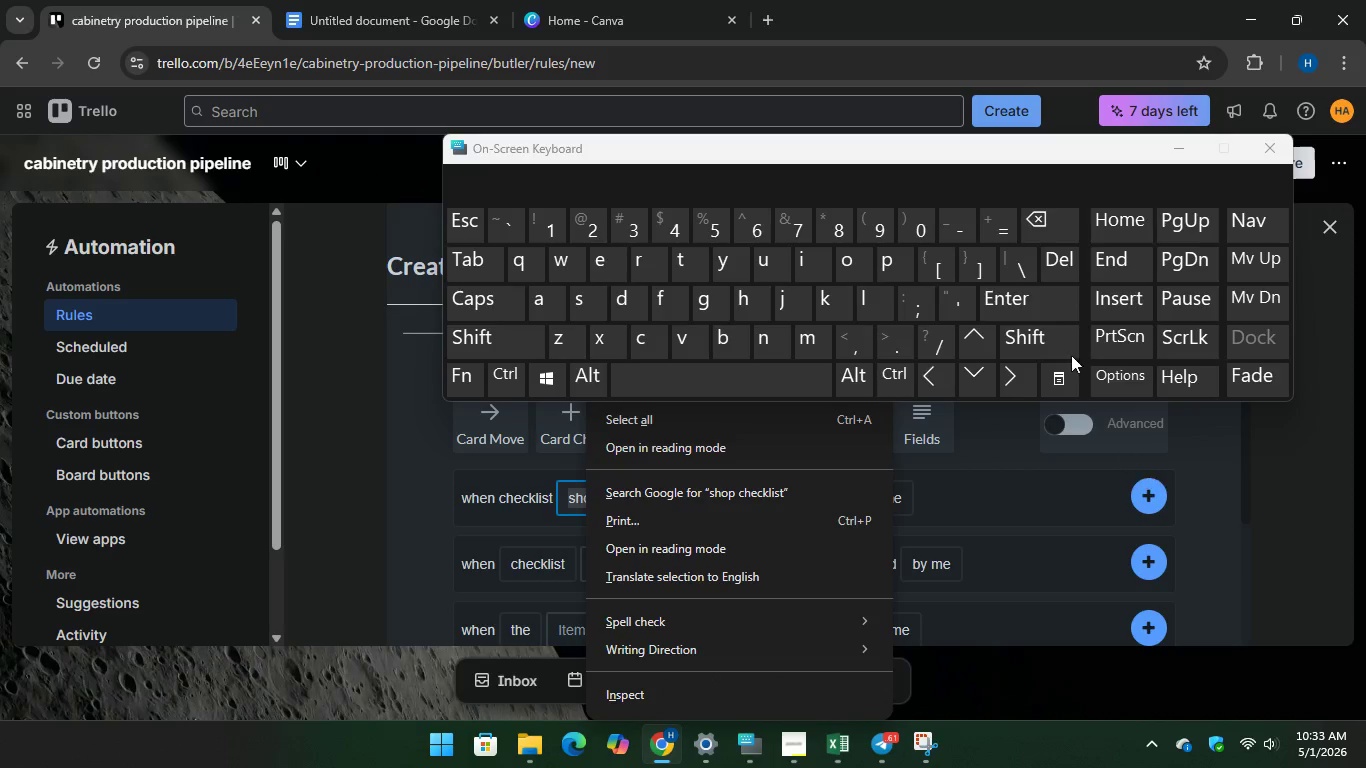 
left_click([963, 511])
 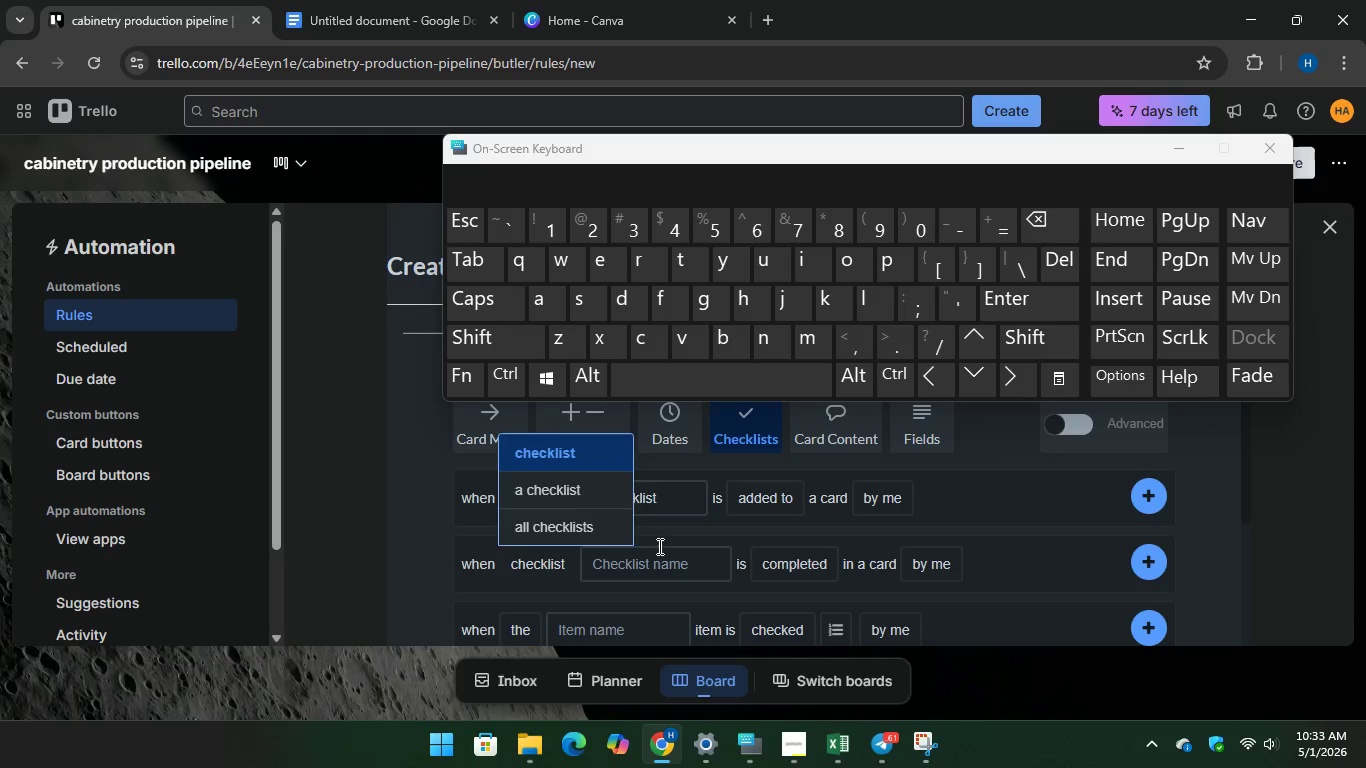 
left_click([665, 551])
 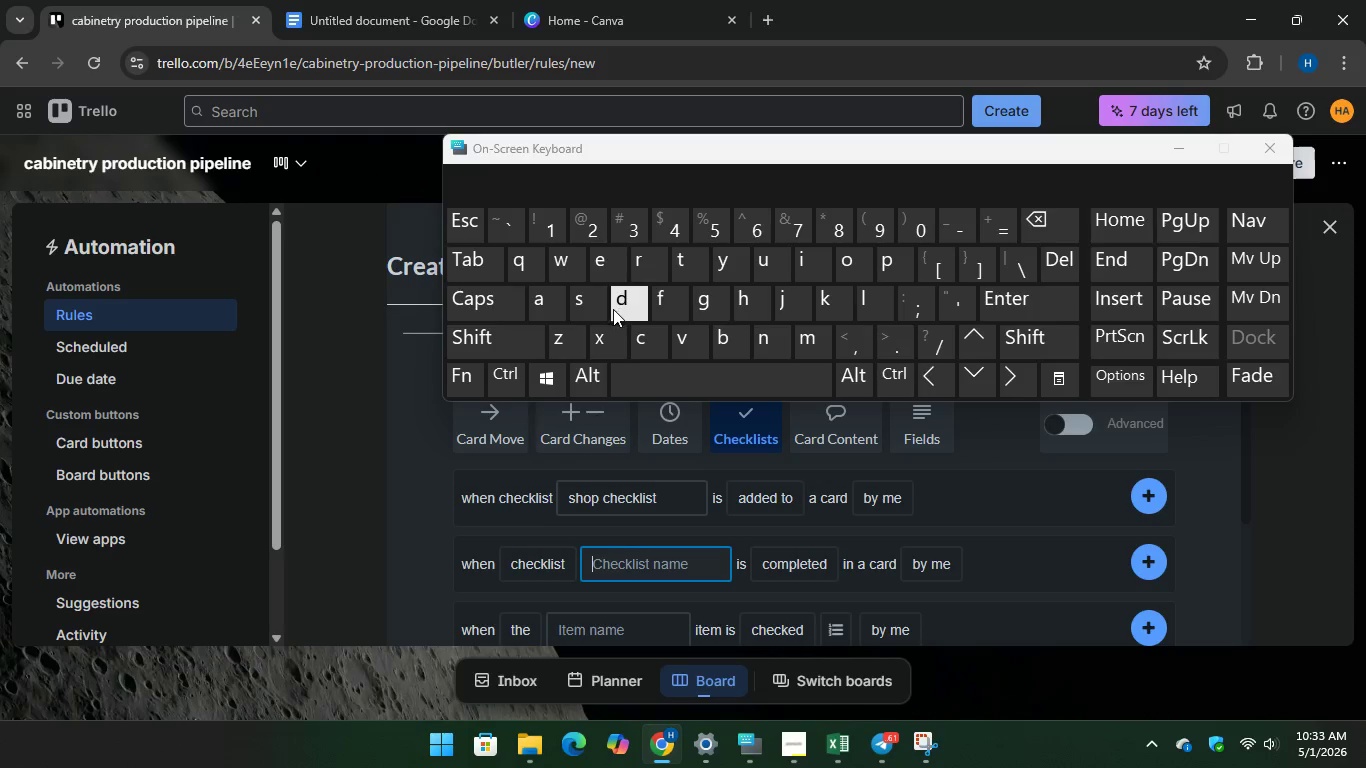 
type(shop checklist)
key(Backspace)
 